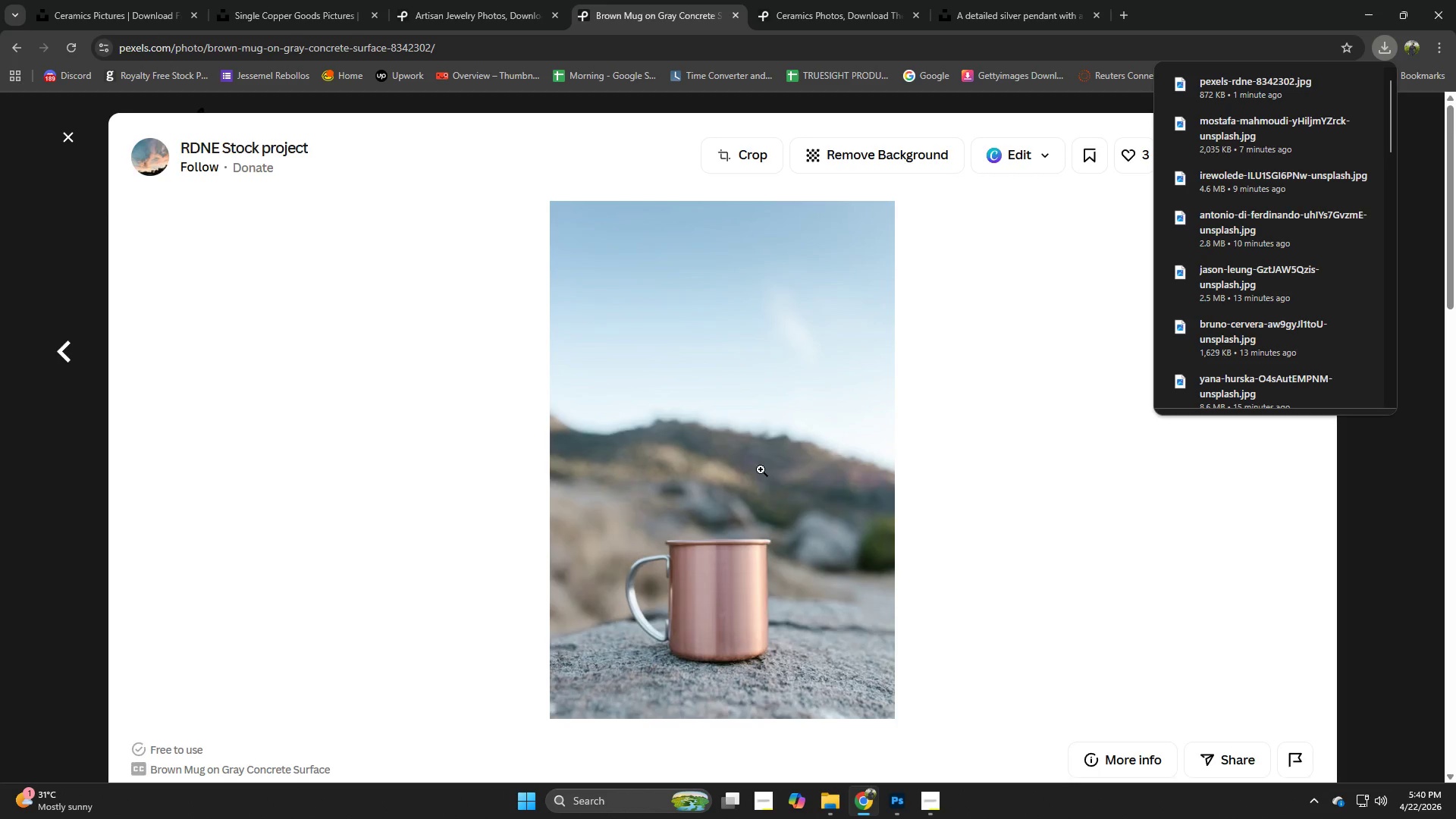 
scroll: coordinate [691, 488], scroll_direction: down, amount: 3.0
 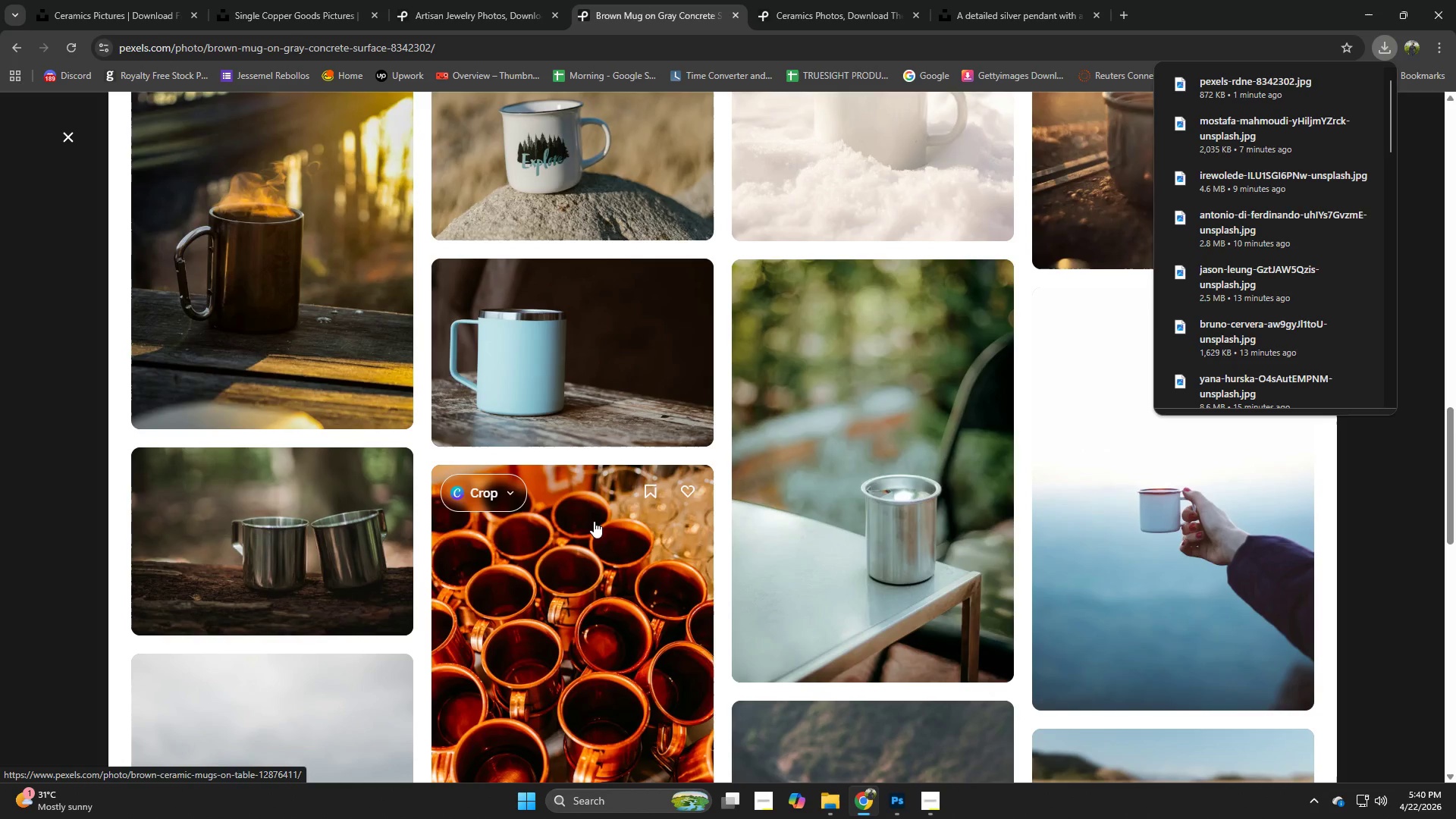 
left_click([1158, 554])
 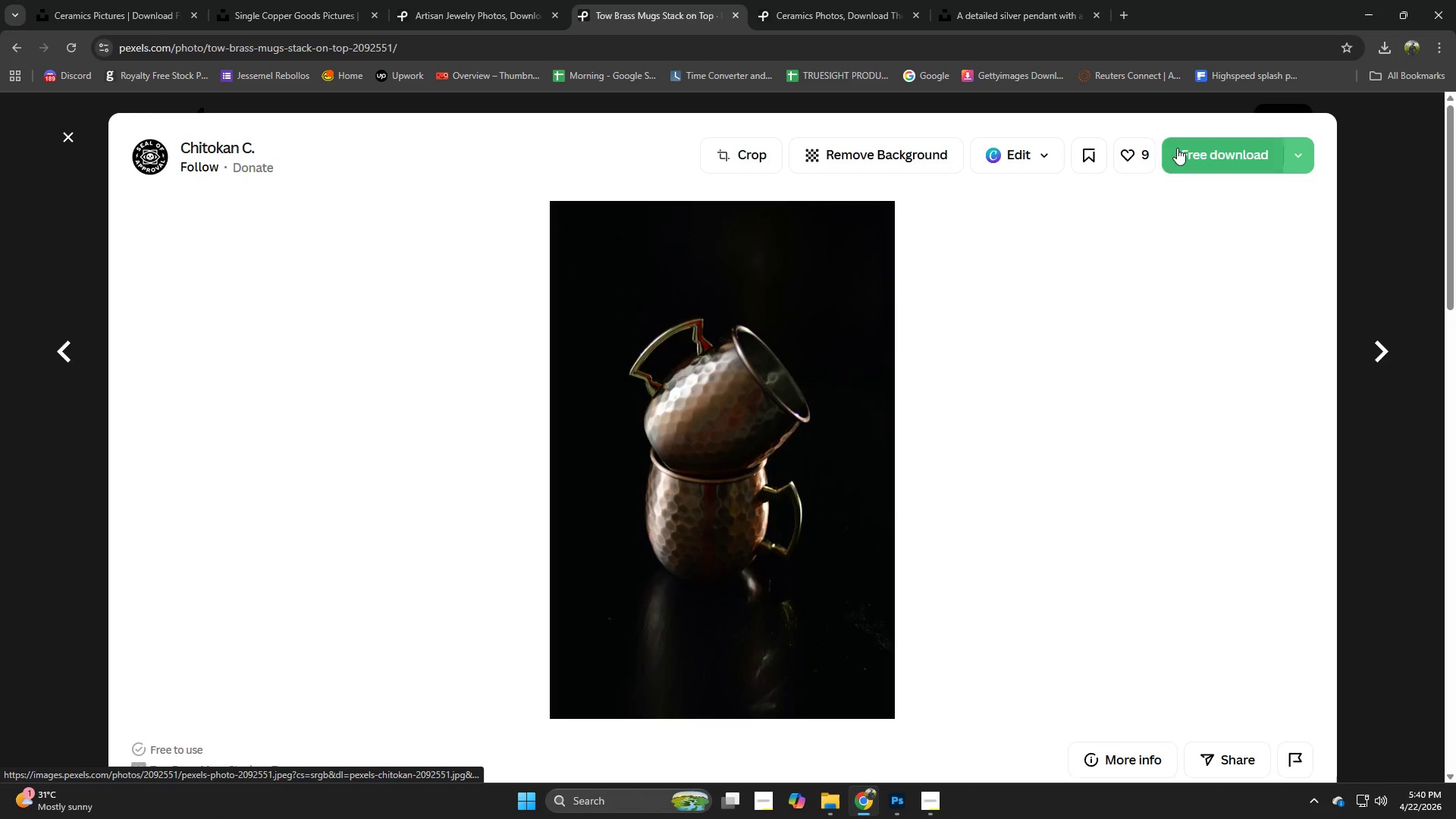 
scroll: coordinate [643, 507], scroll_direction: down, amount: 2.0
 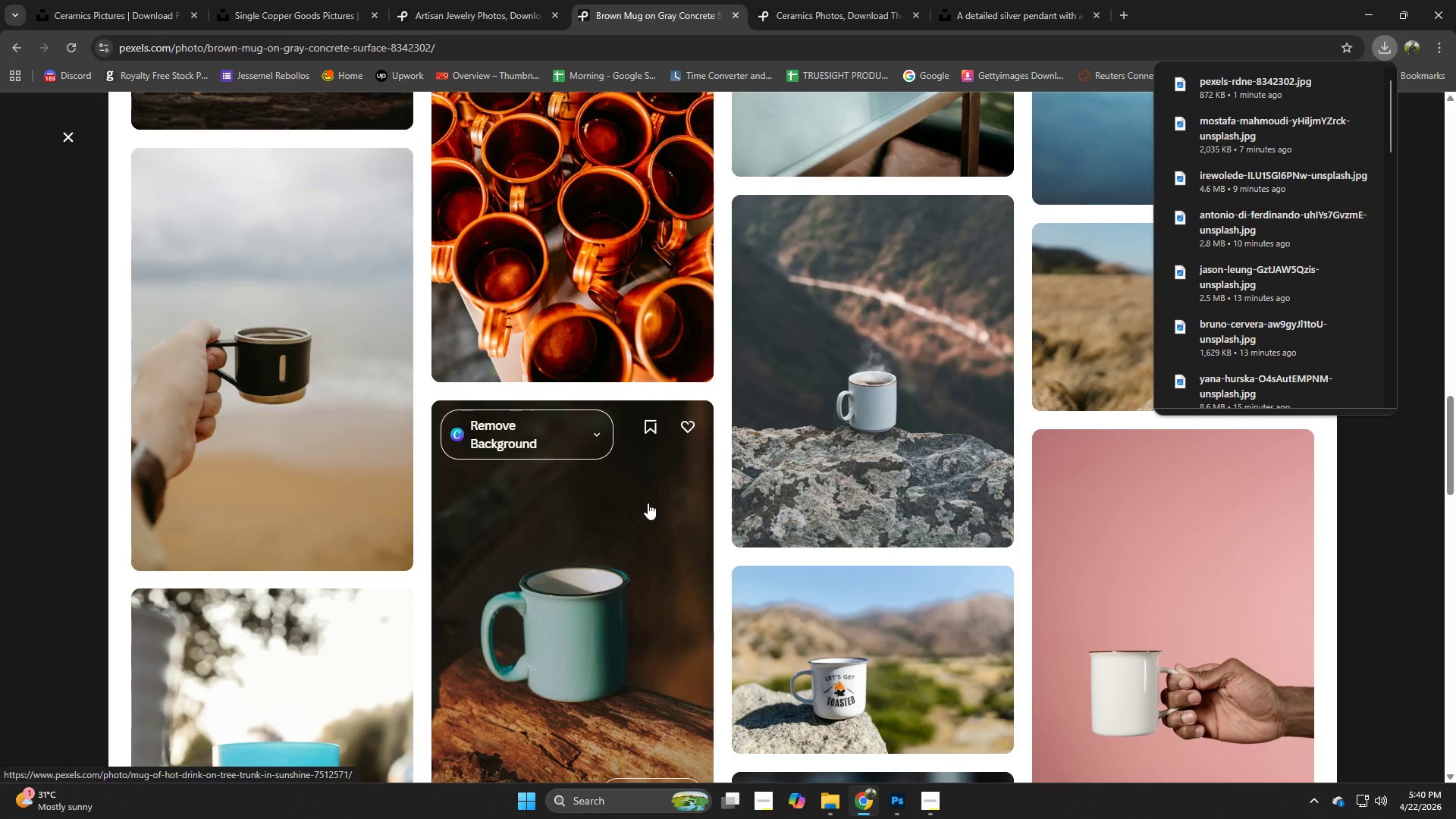 
left_click([1207, 154])
 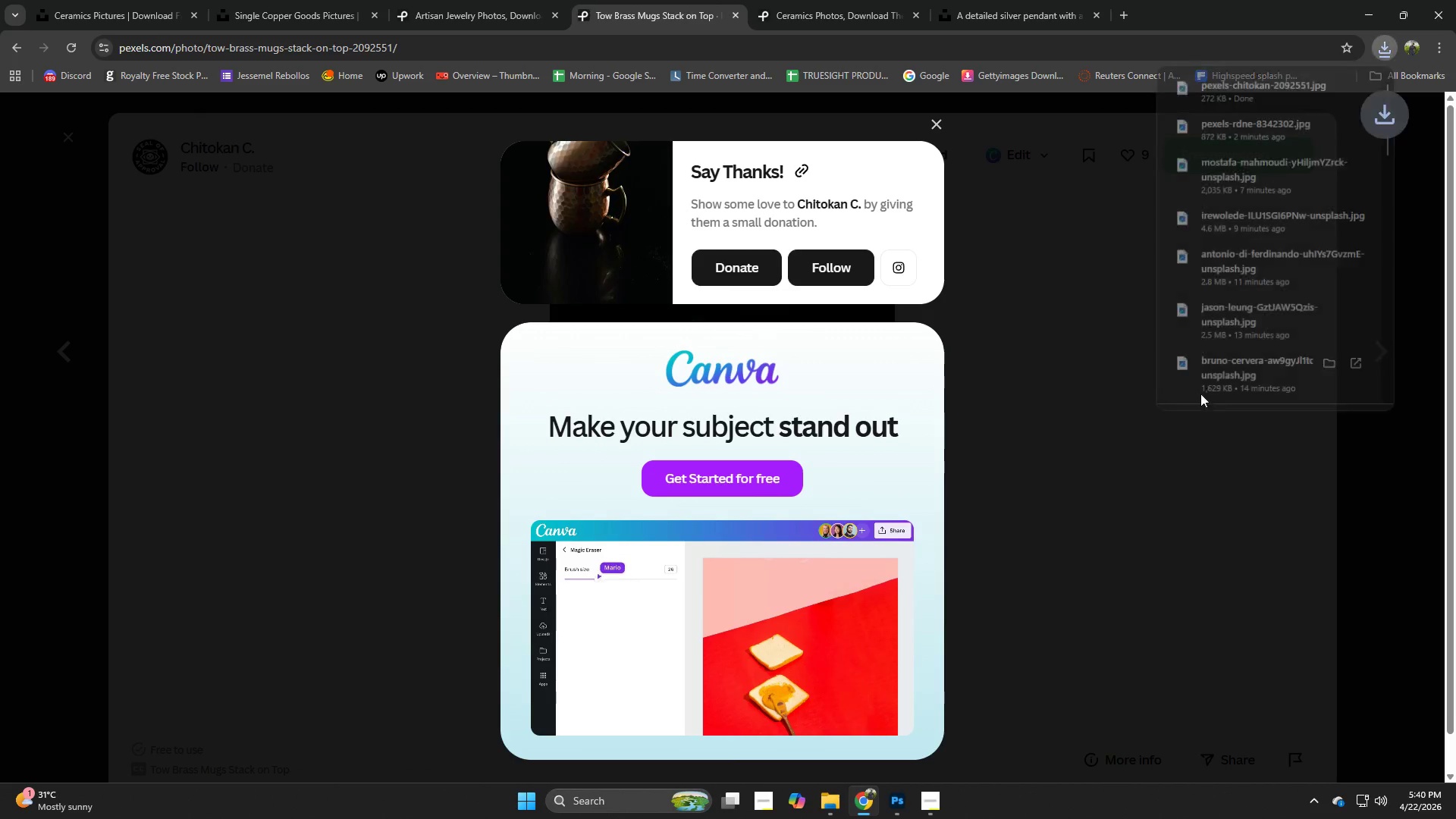 
scroll: coordinate [648, 502], scroll_direction: down, amount: 2.0
 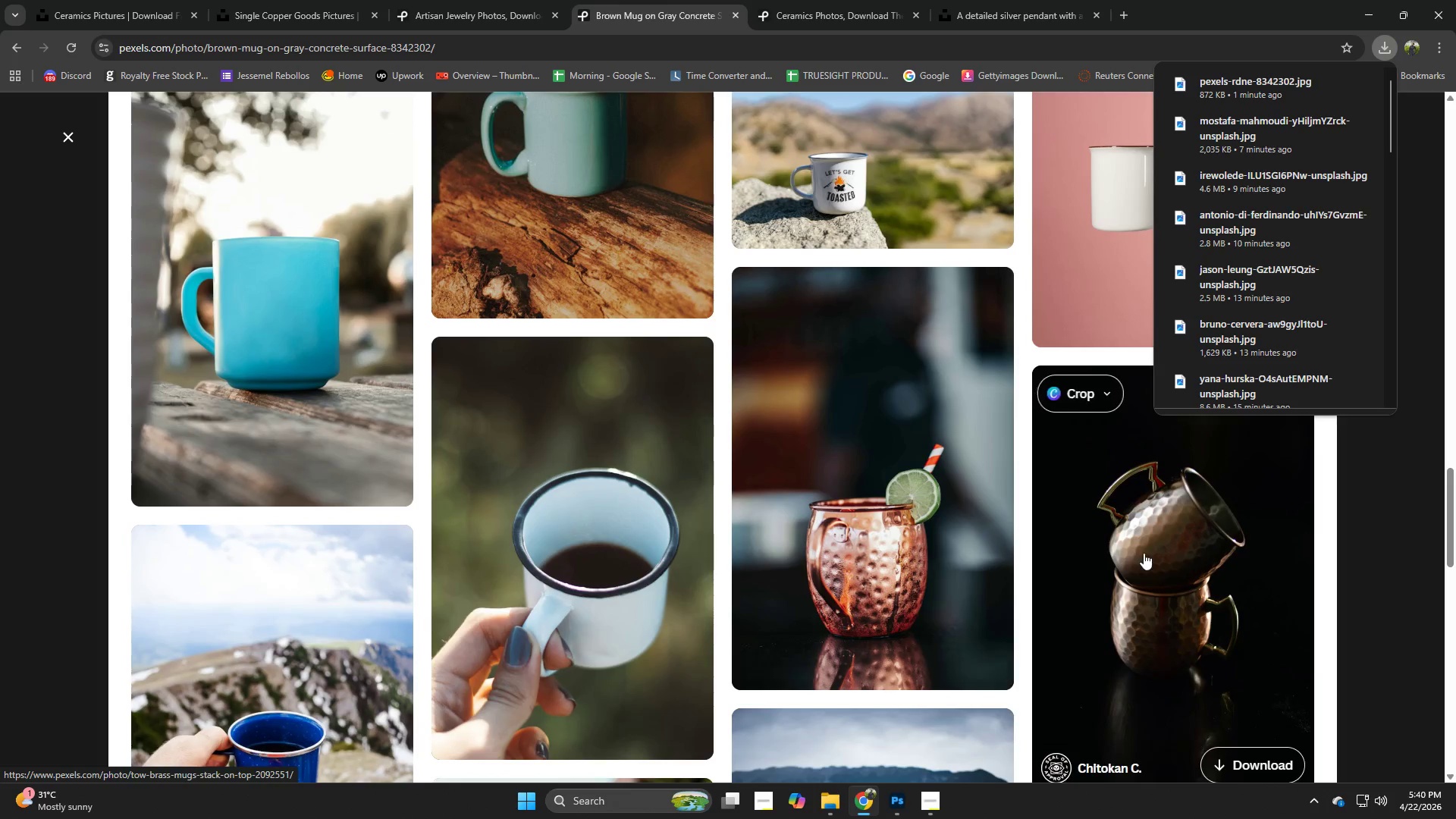 
left_click([1097, 568])
 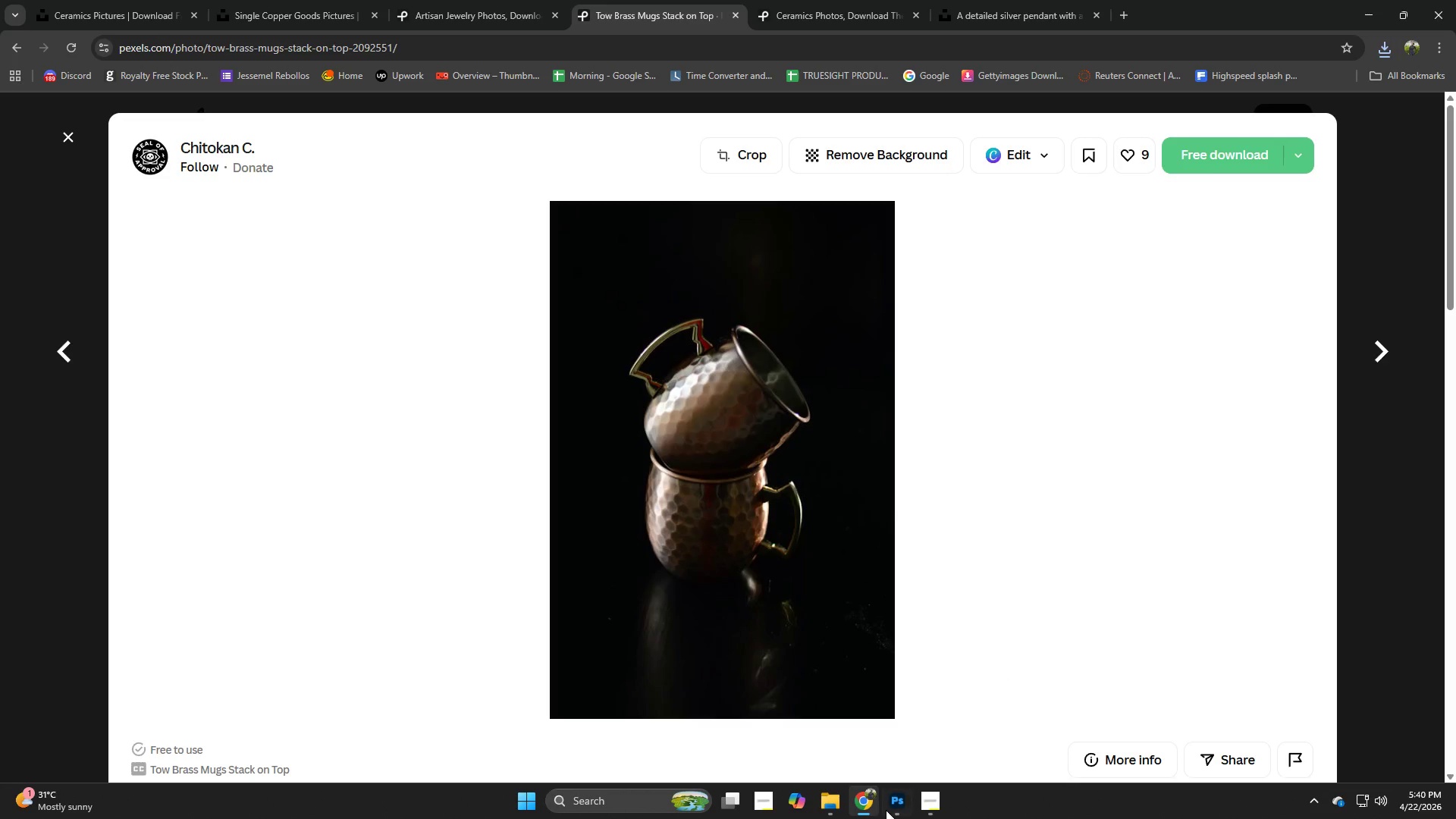 
left_click([894, 806])
 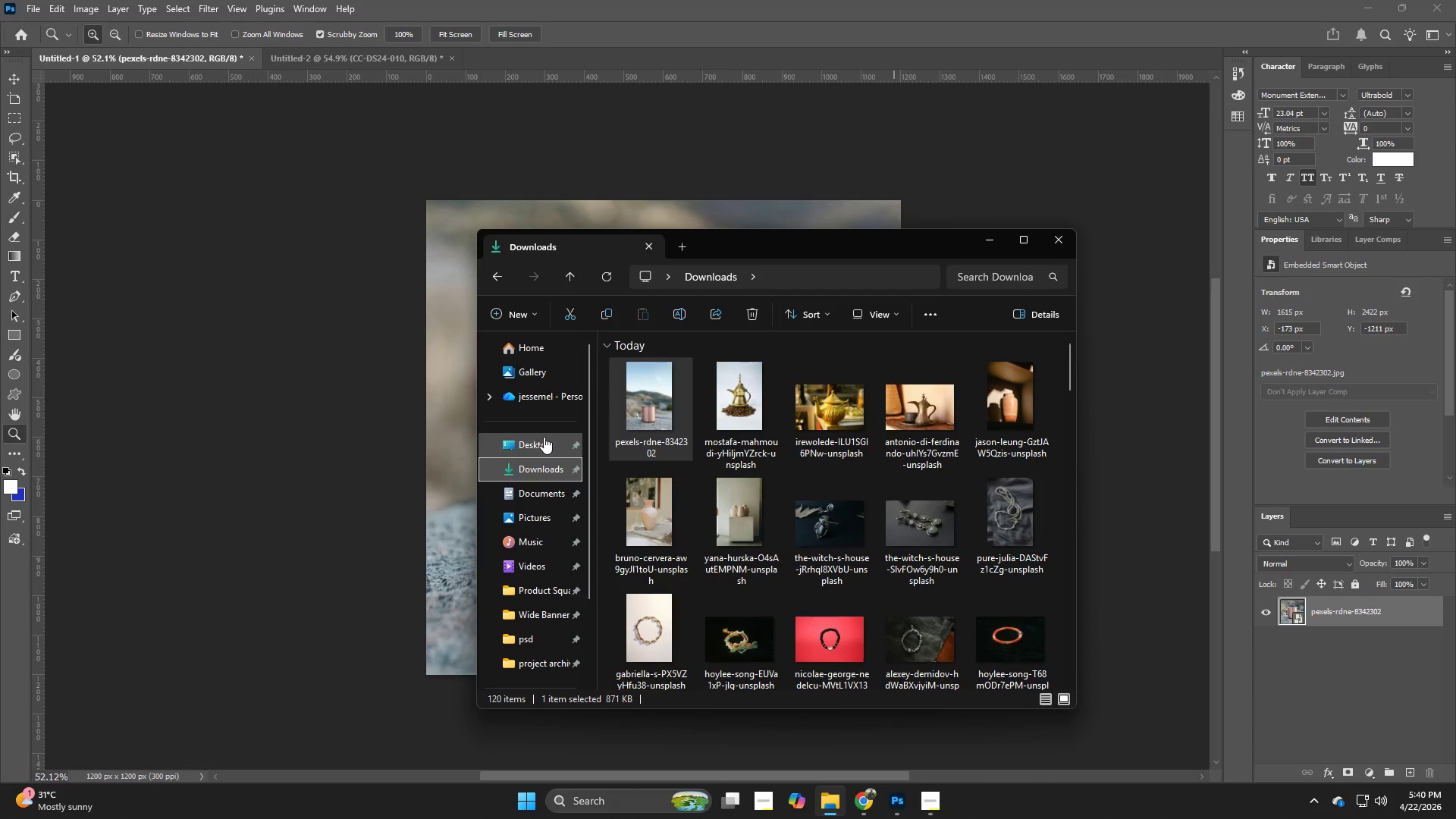 
left_click([531, 469])
 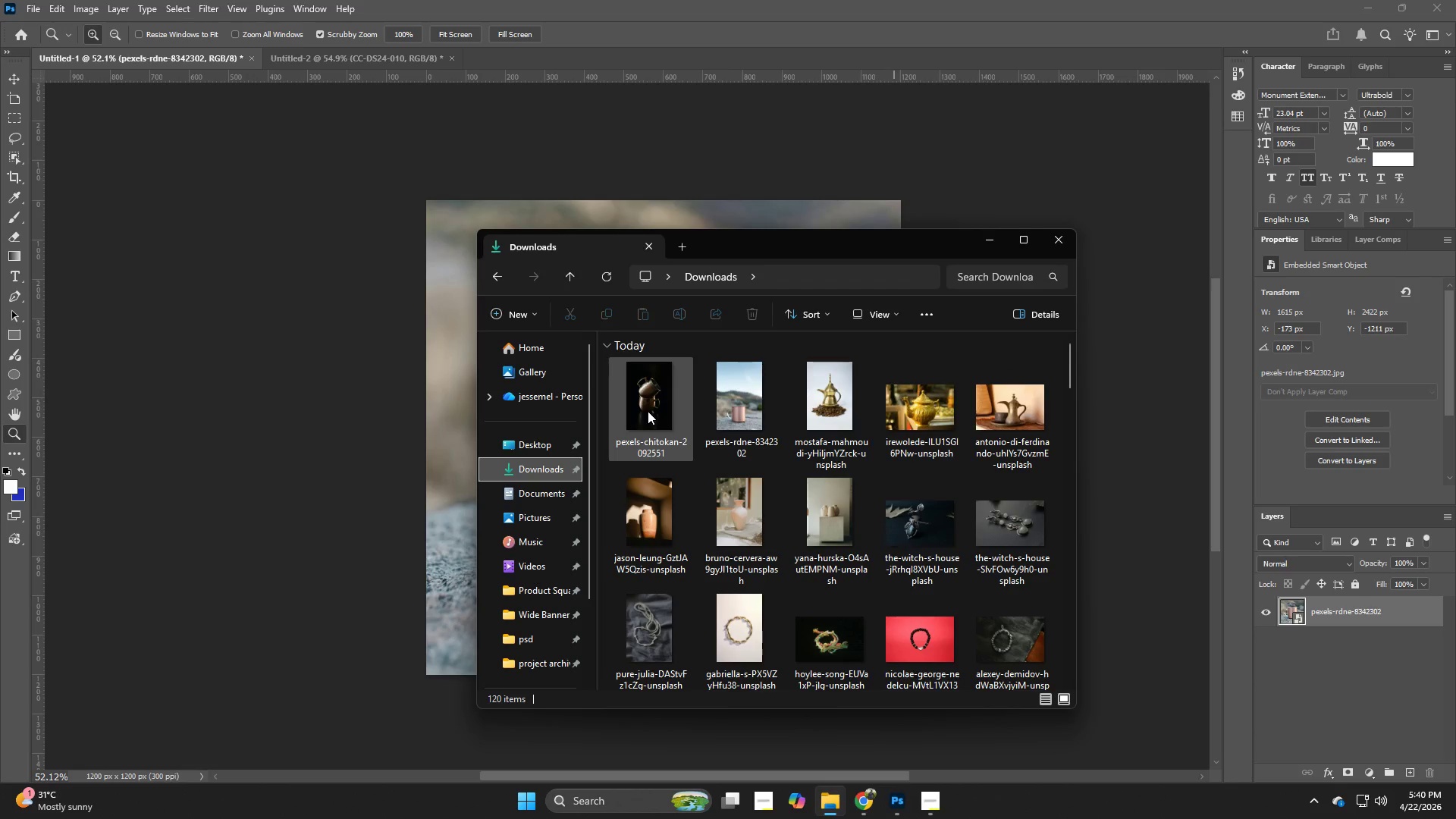 
left_click_drag(start_coordinate=[648, 411], to_coordinate=[411, 447])
 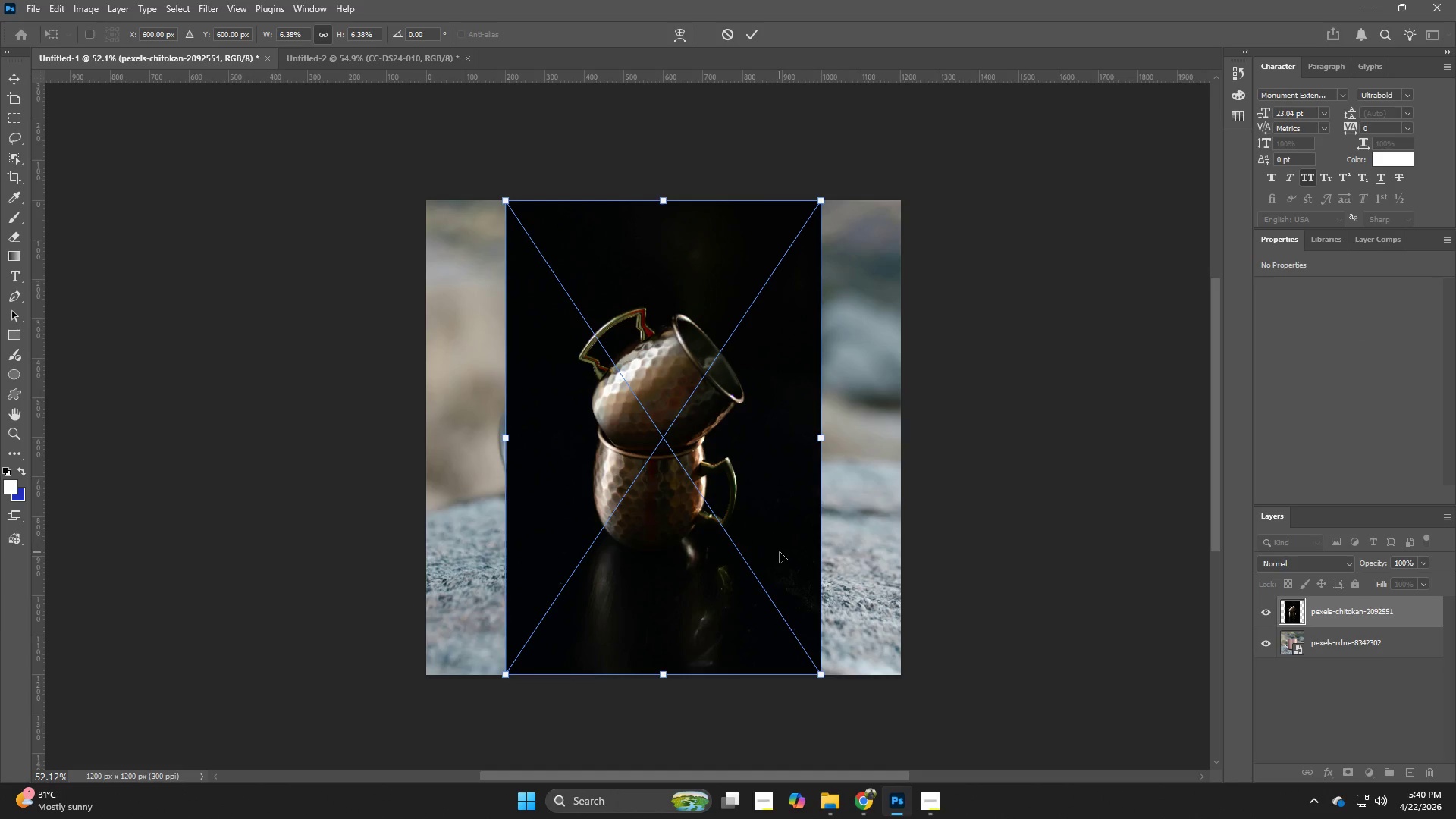 
wait(18.94)
 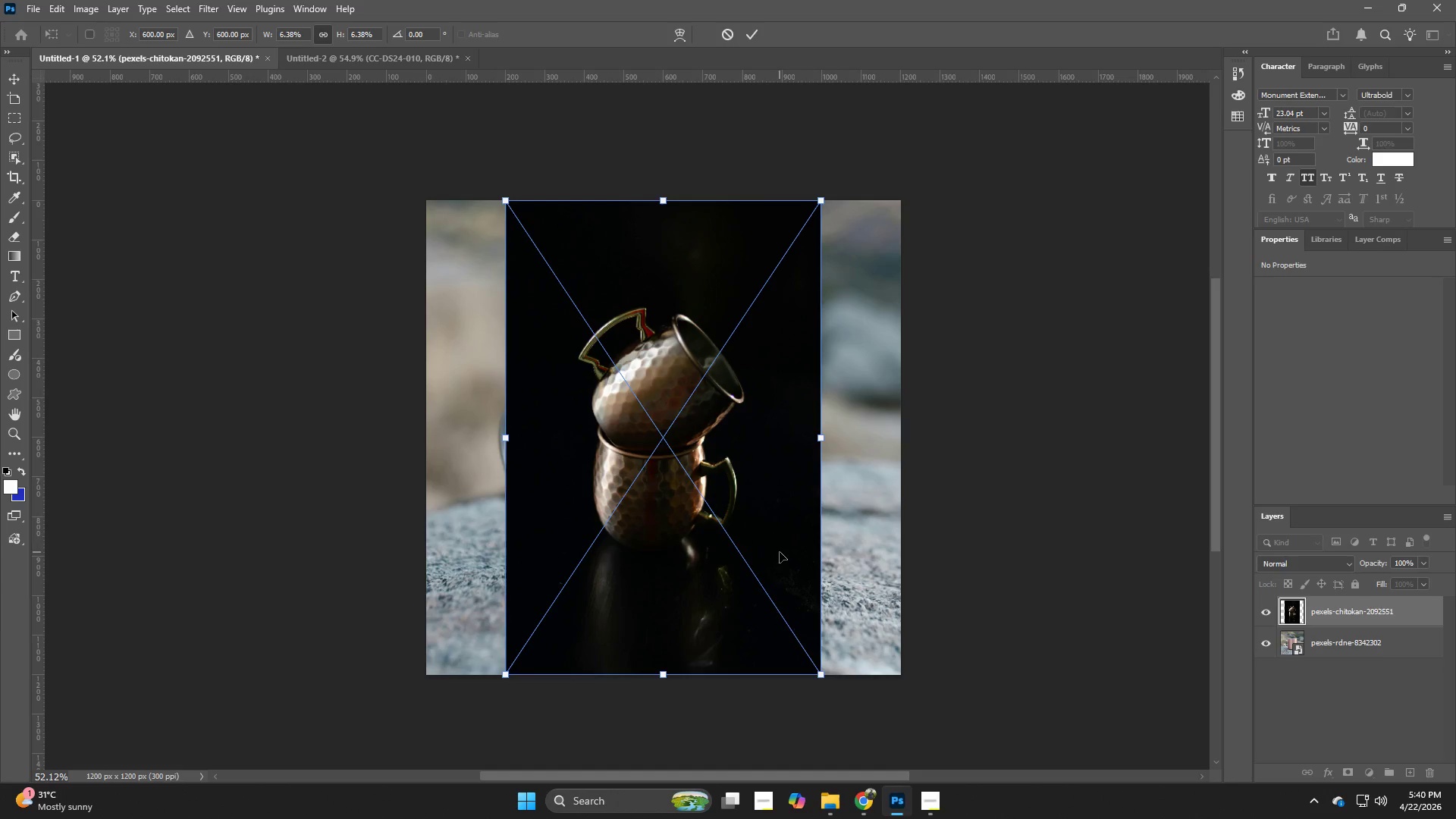 
left_click_drag(start_coordinate=[822, 674], to_coordinate=[1003, 745])
 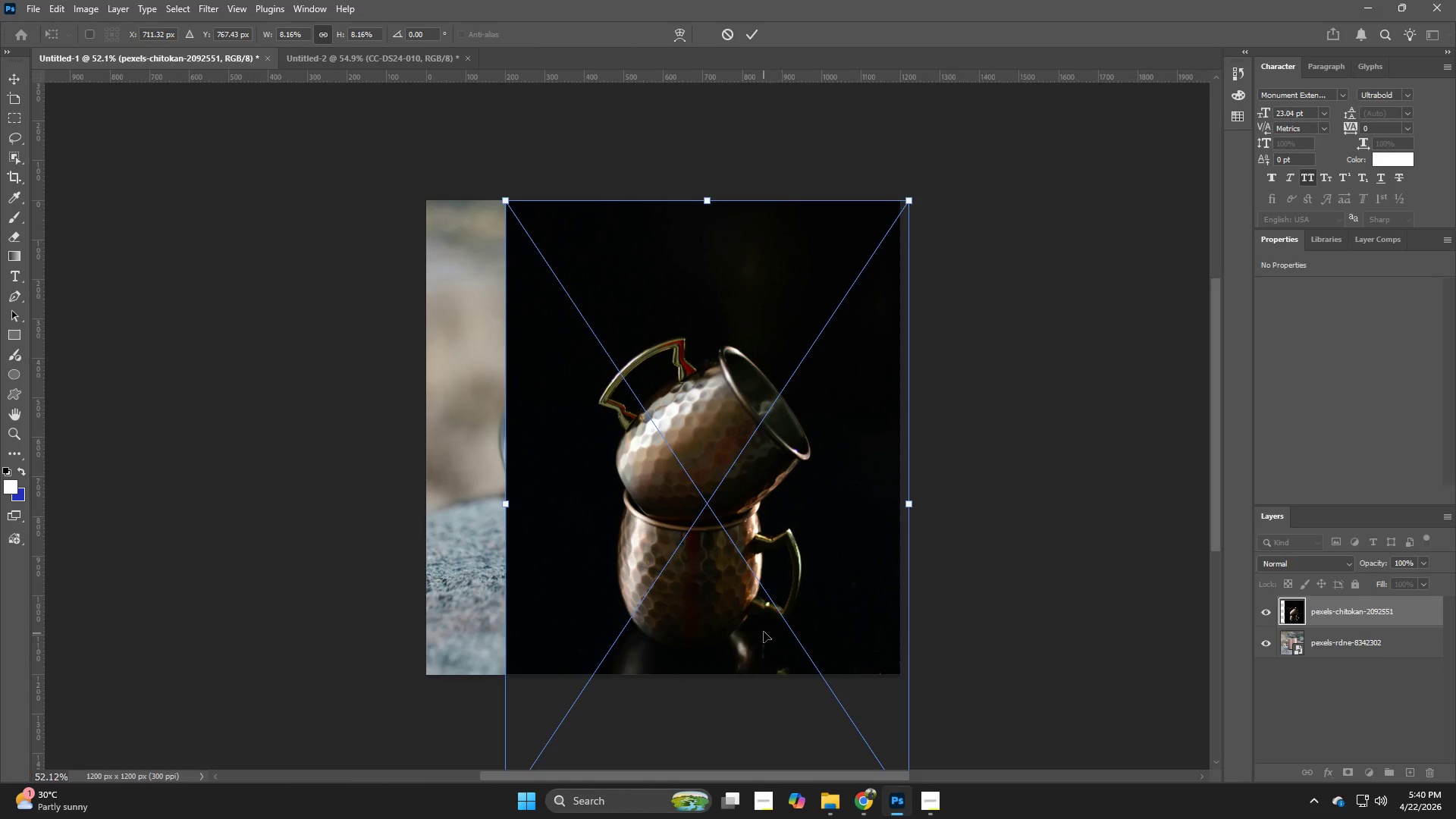 
left_click_drag(start_coordinate=[745, 616], to_coordinate=[703, 563])
 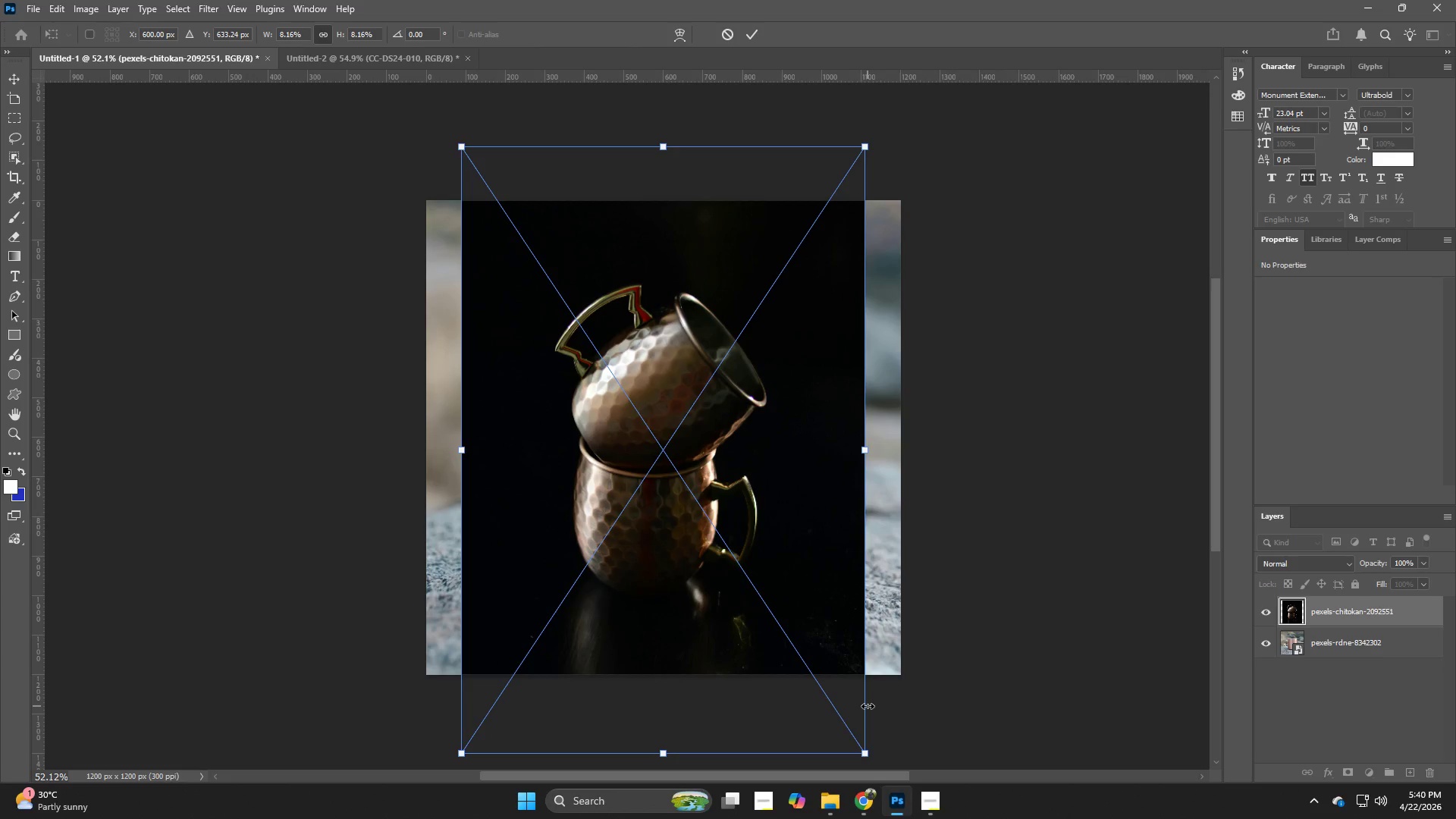 
hold_key(key=AltLeft, duration=1.38)
left_click_drag(start_coordinate=[868, 706], to_coordinate=[935, 729])
 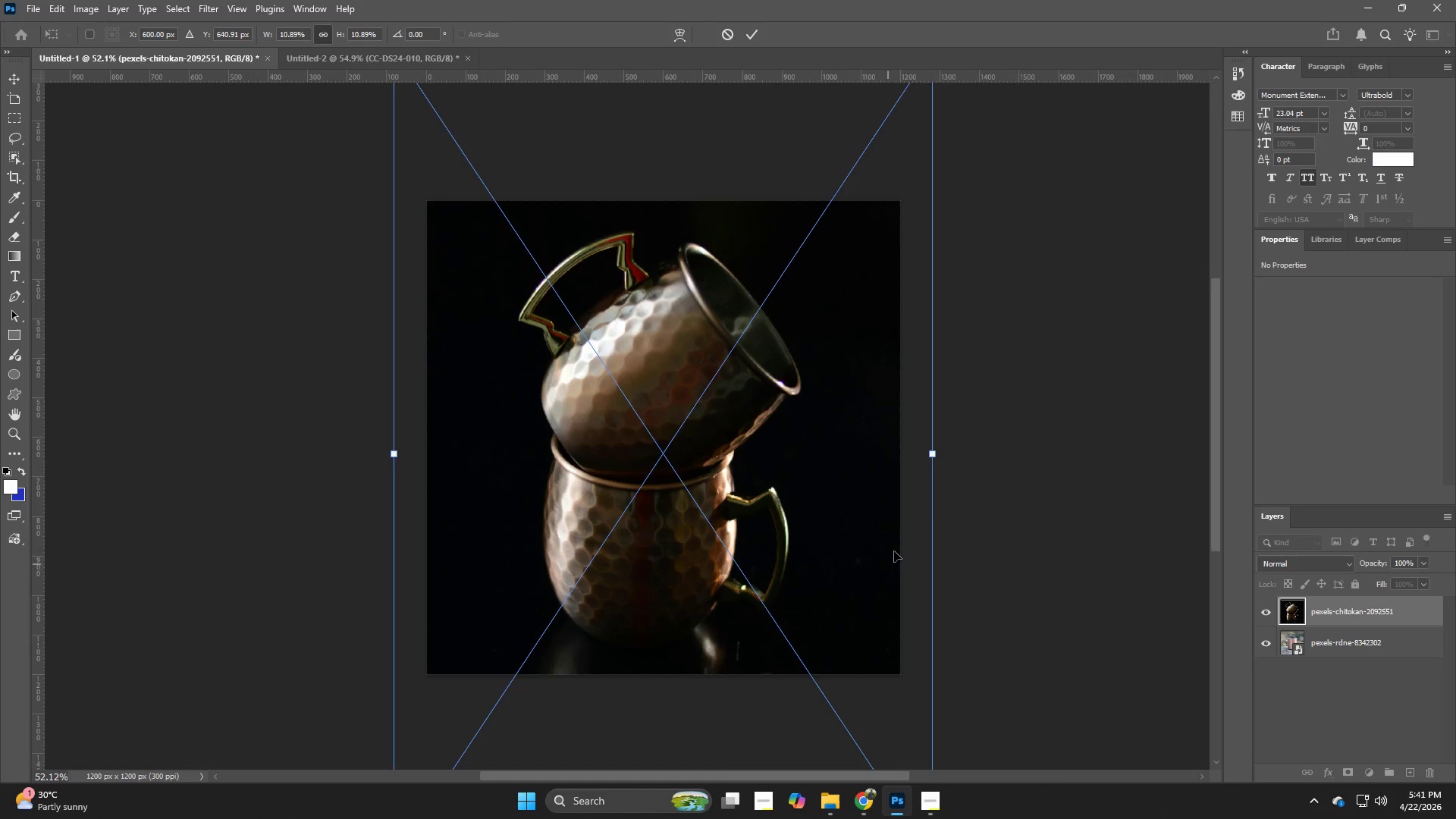 
wait(5.84)
 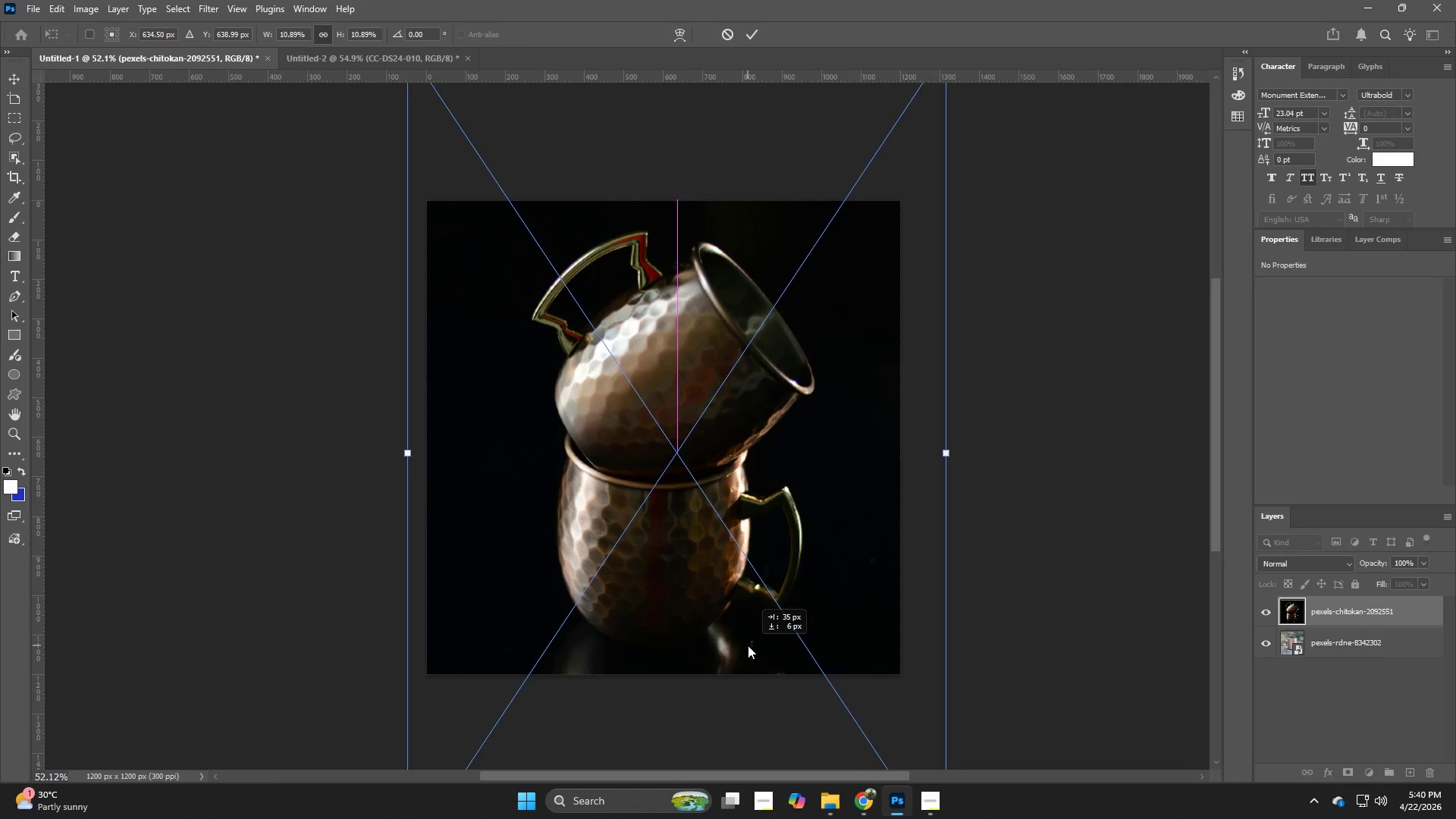 
left_click_drag(start_coordinate=[934, 461], to_coordinate=[945, 460])
 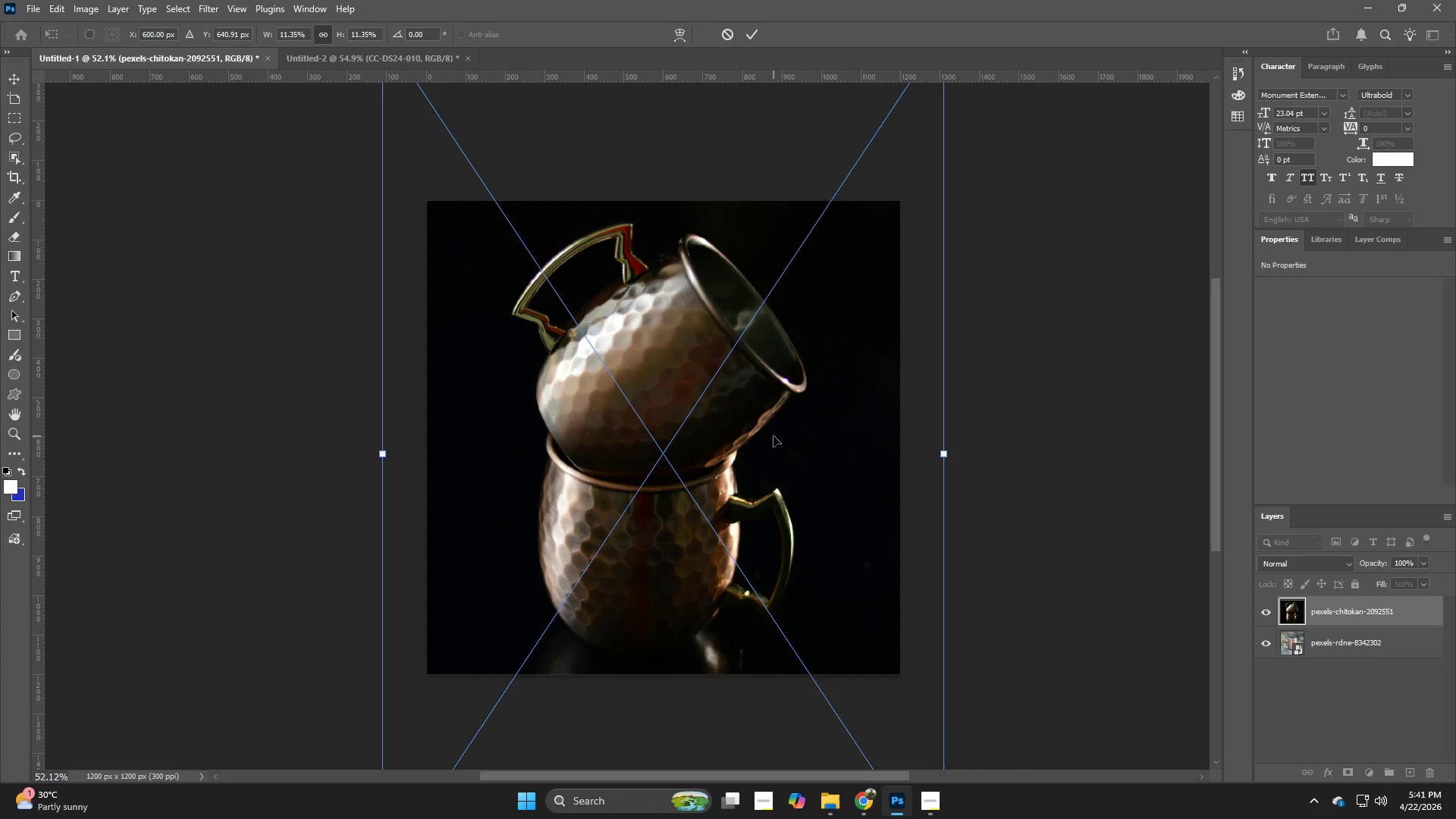 
hold_key(key=AltLeft, duration=1.22)
 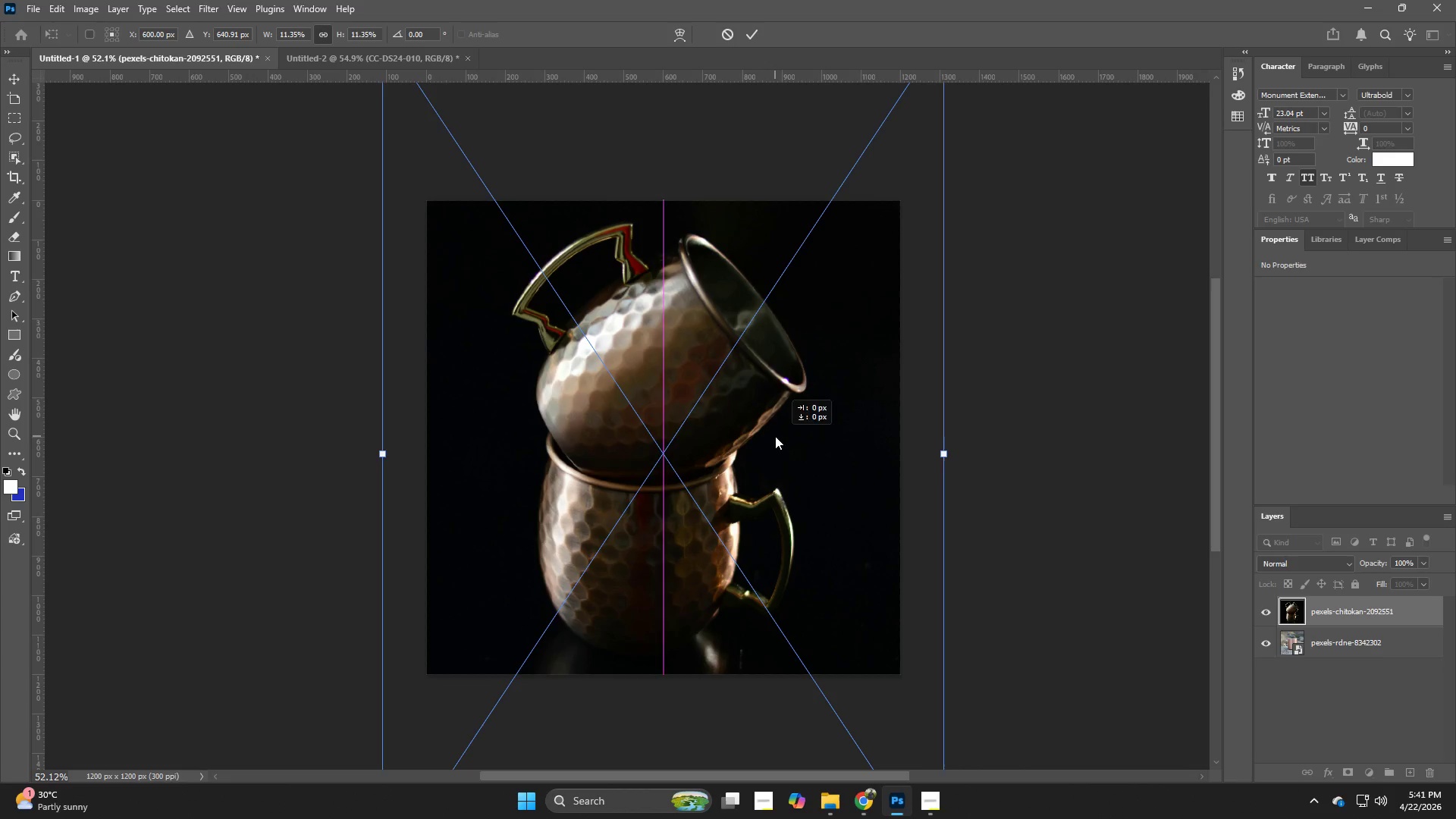 
key(NumpadEnter)
 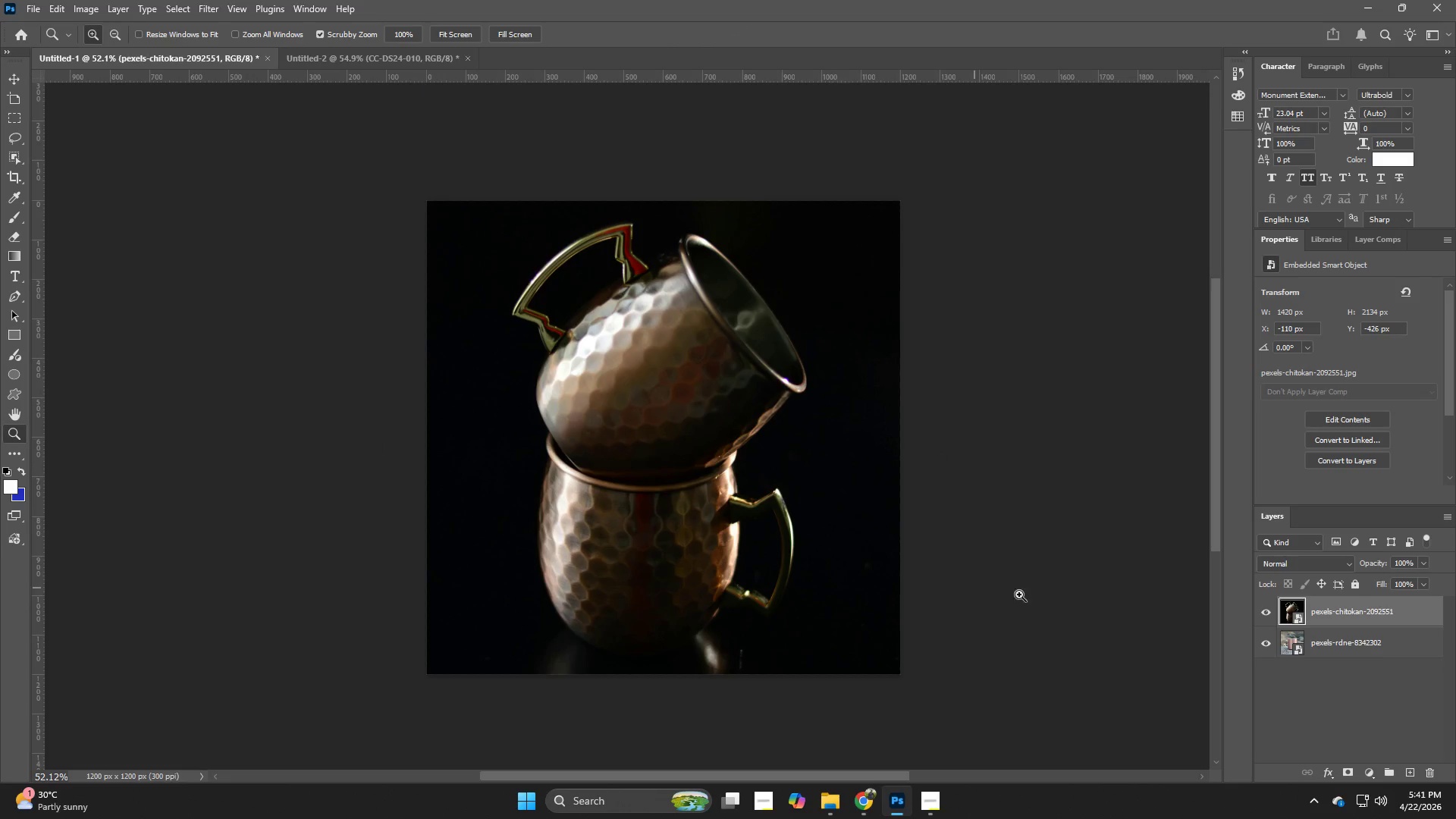 
left_click([1327, 641])
 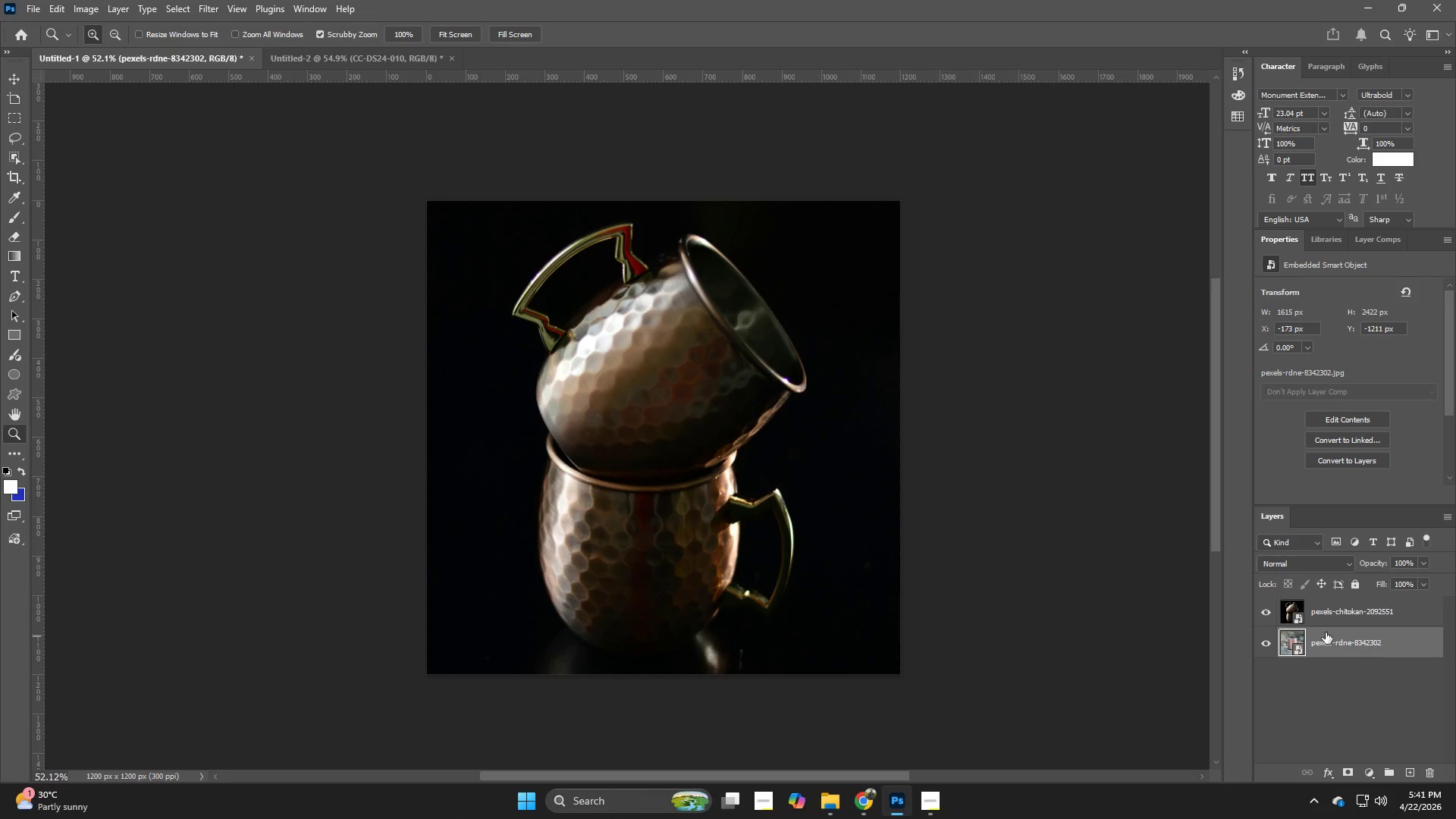 
key(Backspace)
 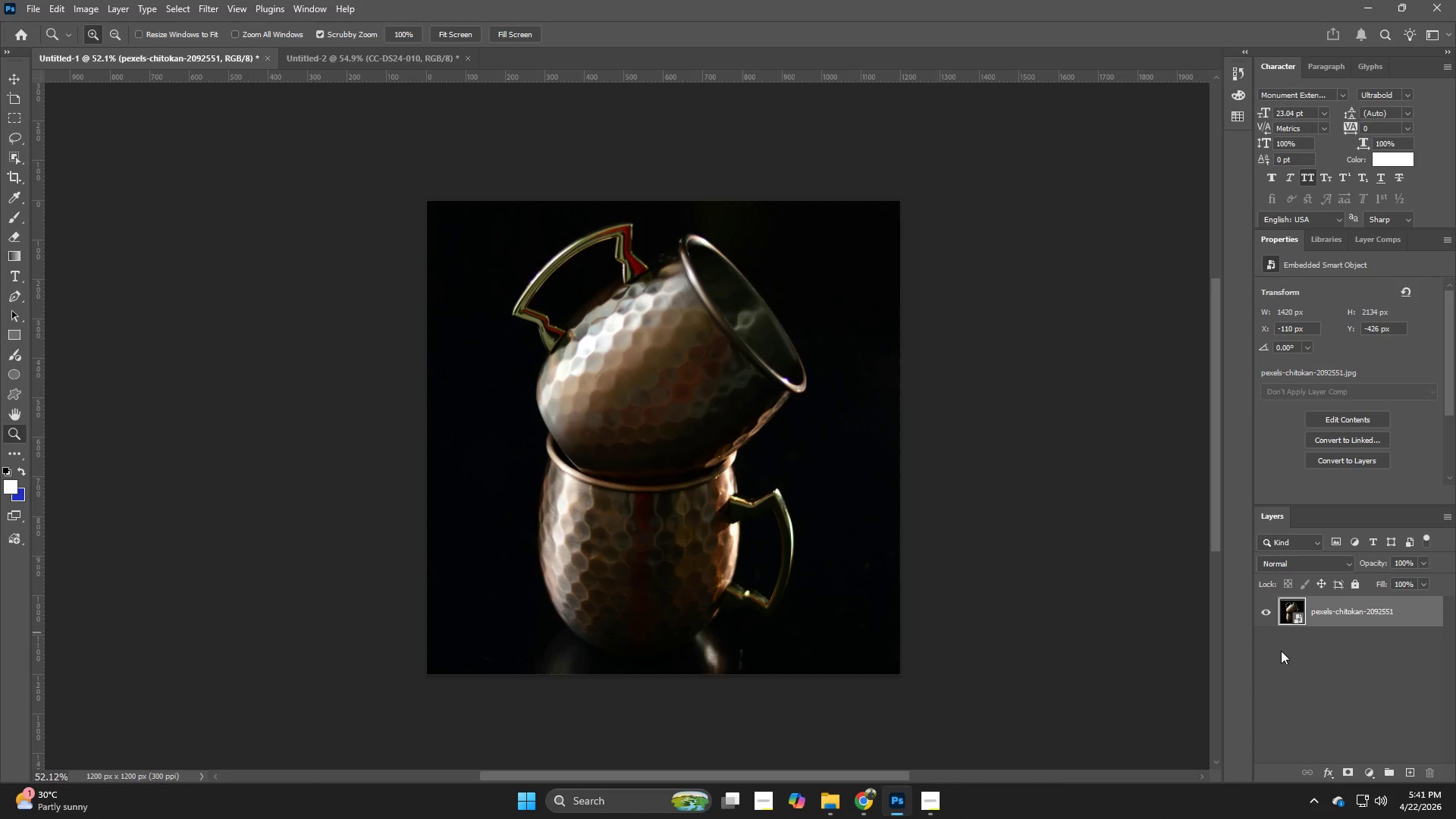 
key(Alt+Control+Shift+W)
 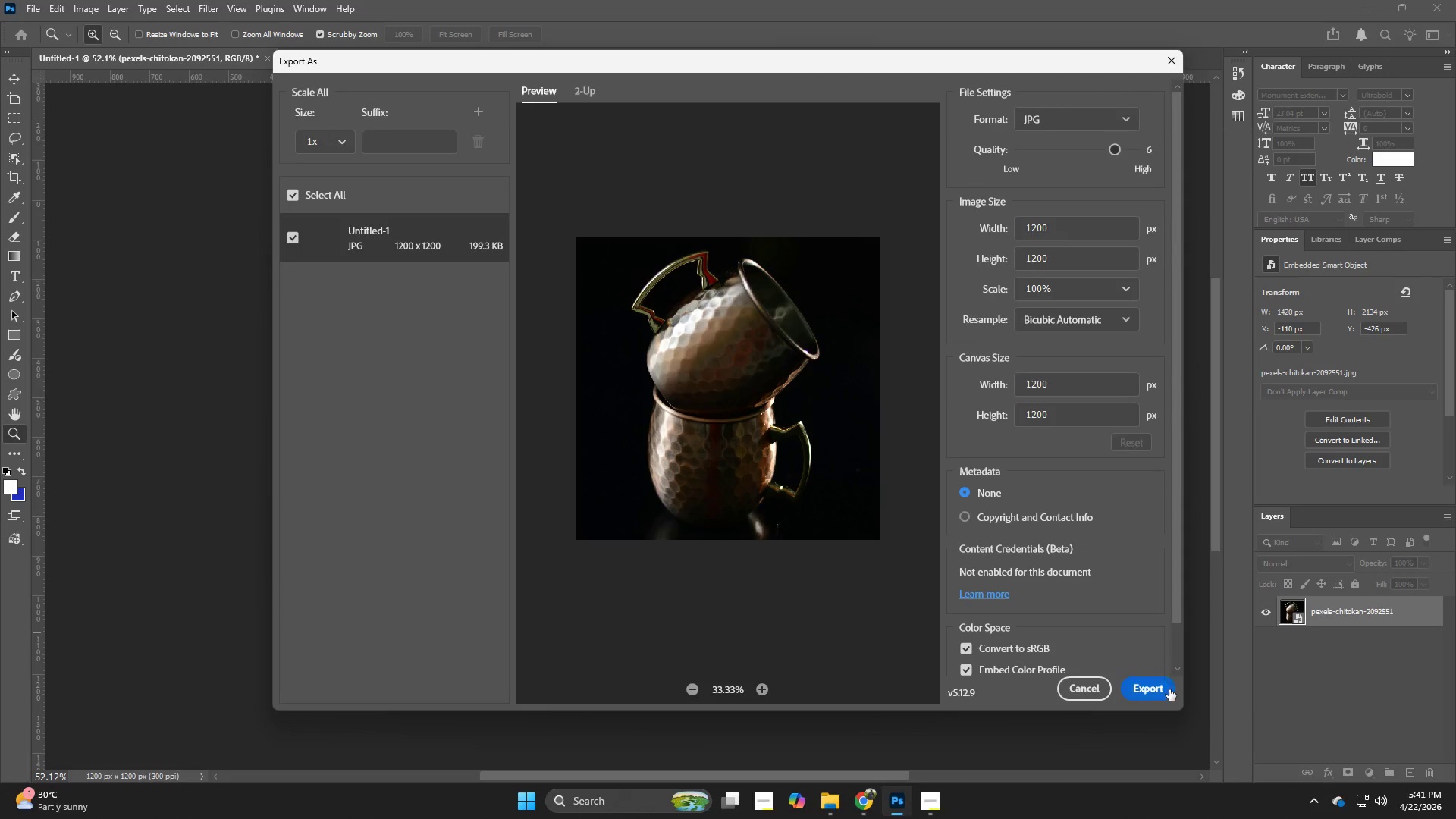 
left_click([1154, 690])
 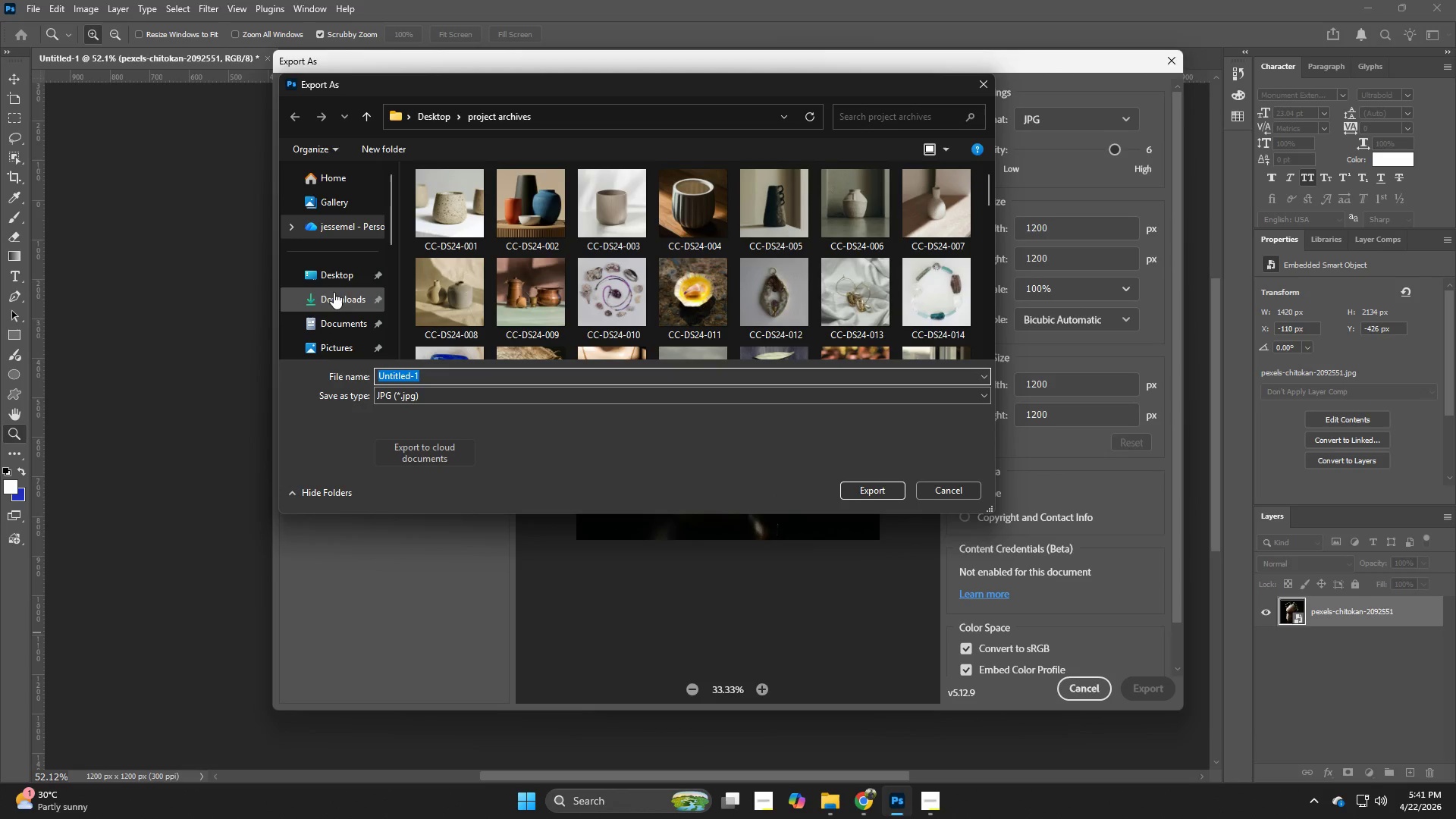 
left_click_drag(start_coordinate=[335, 272], to_coordinate=[339, 271])
 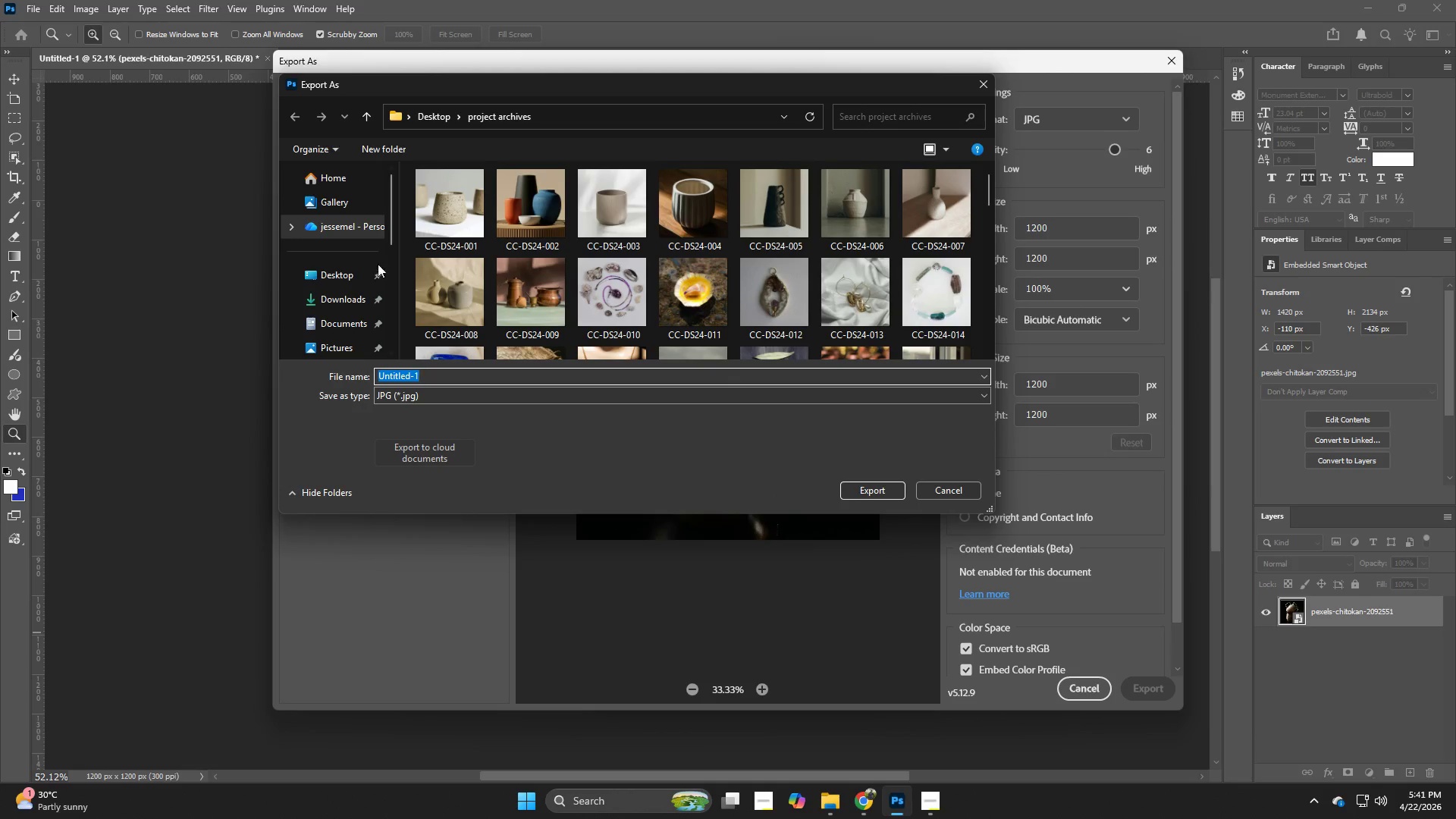 
left_click([340, 266])
 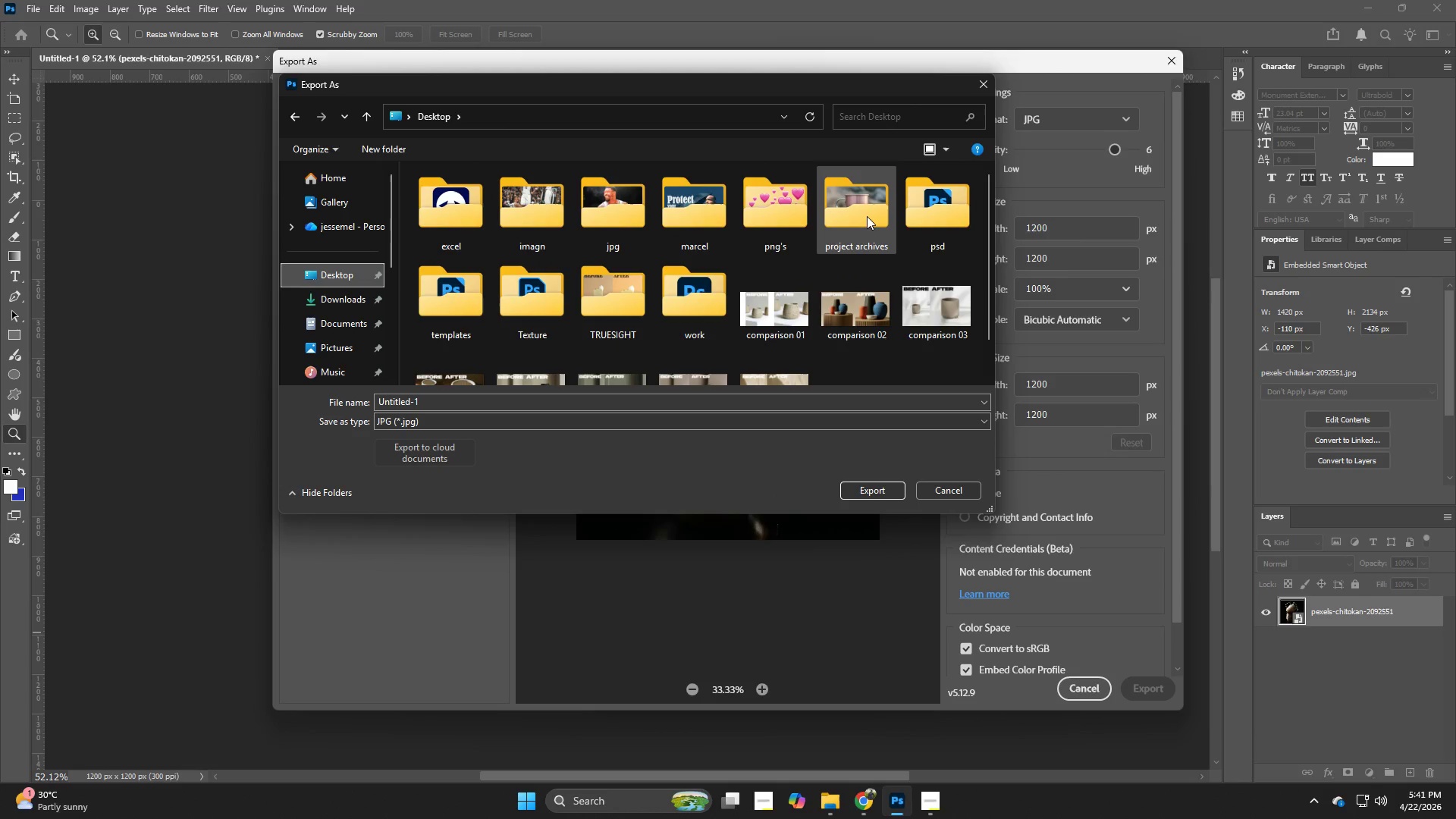 
double_click([867, 216])
 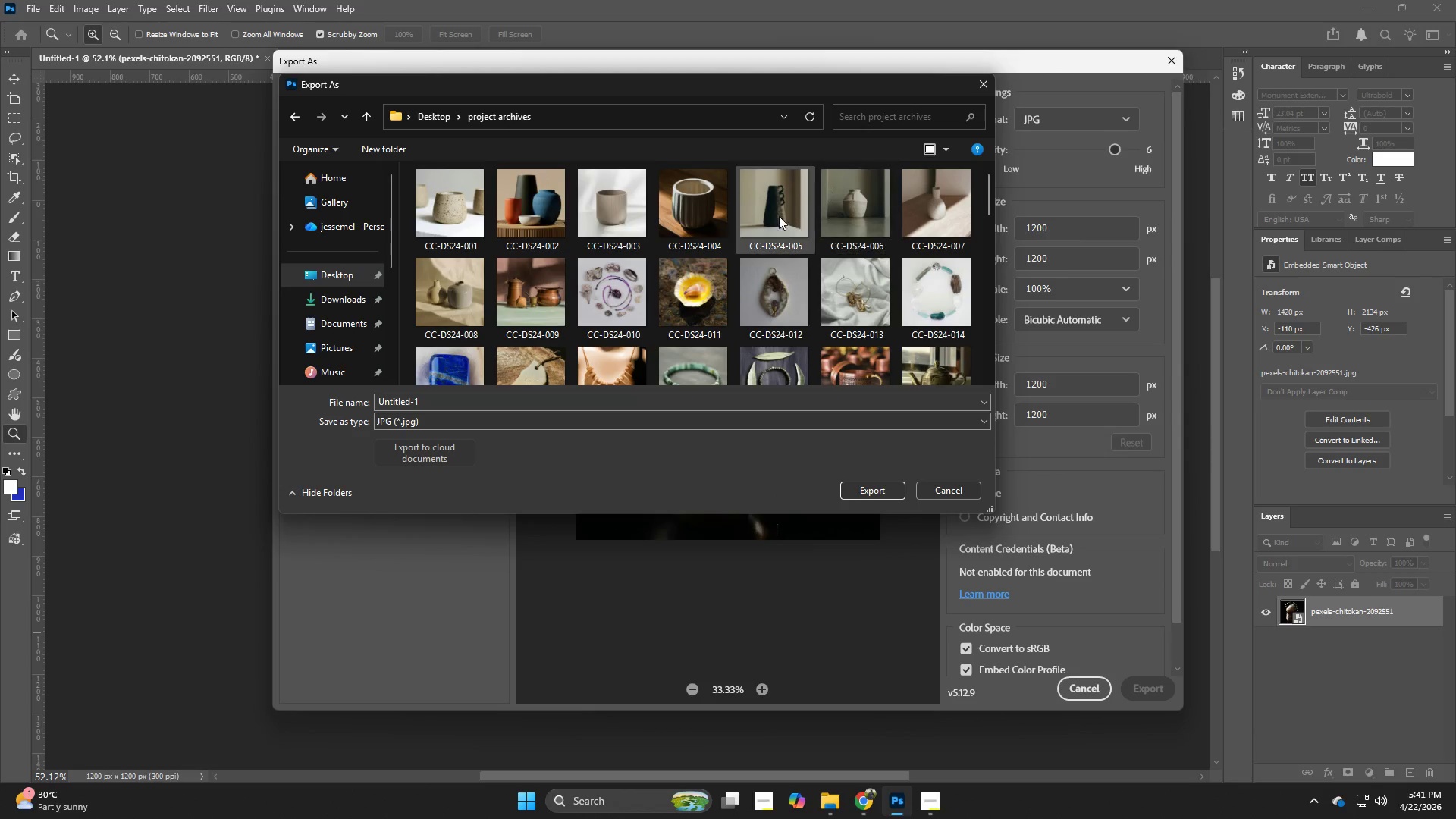 
left_click([449, 343])
 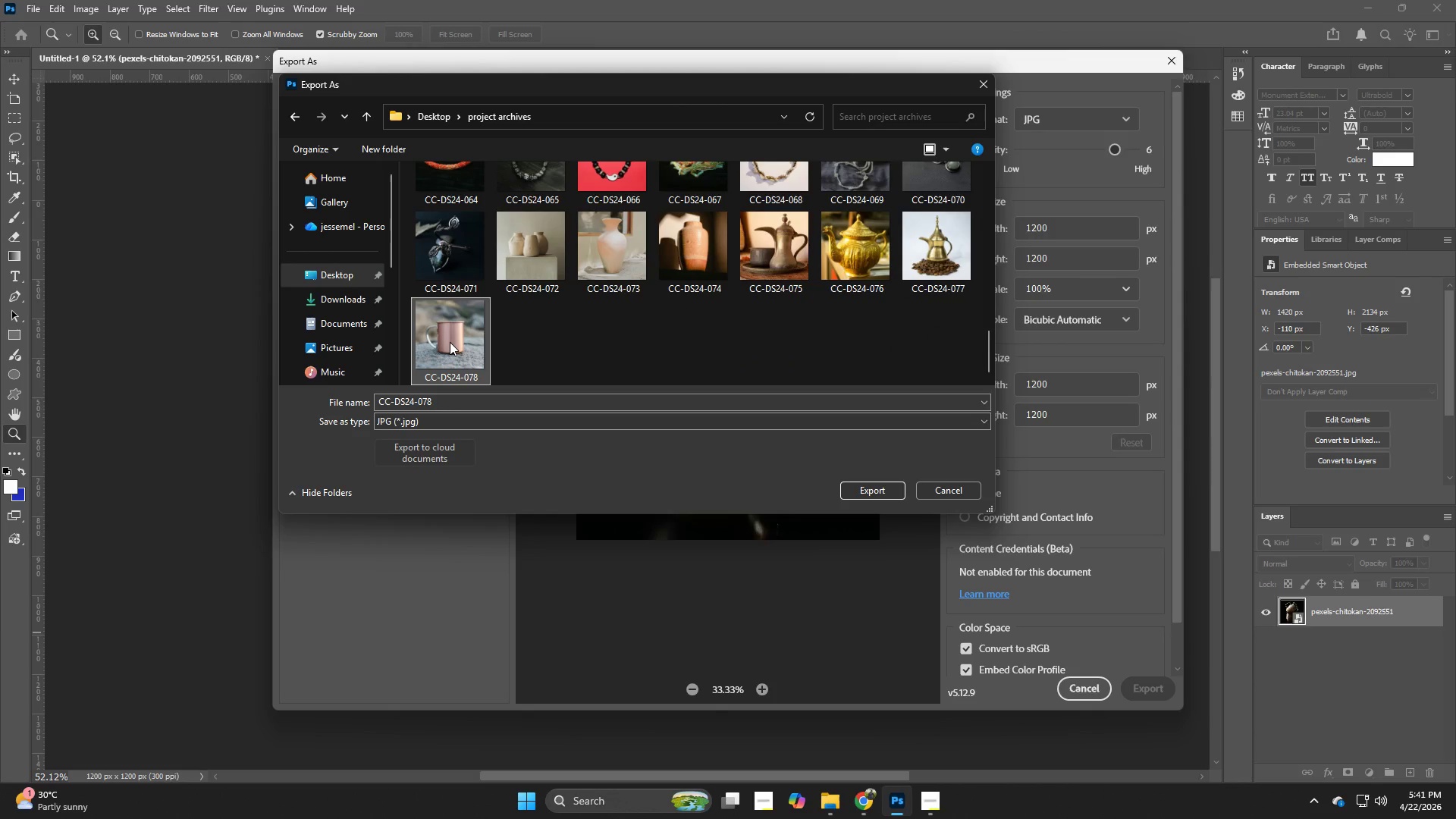 
key(Backspace)
 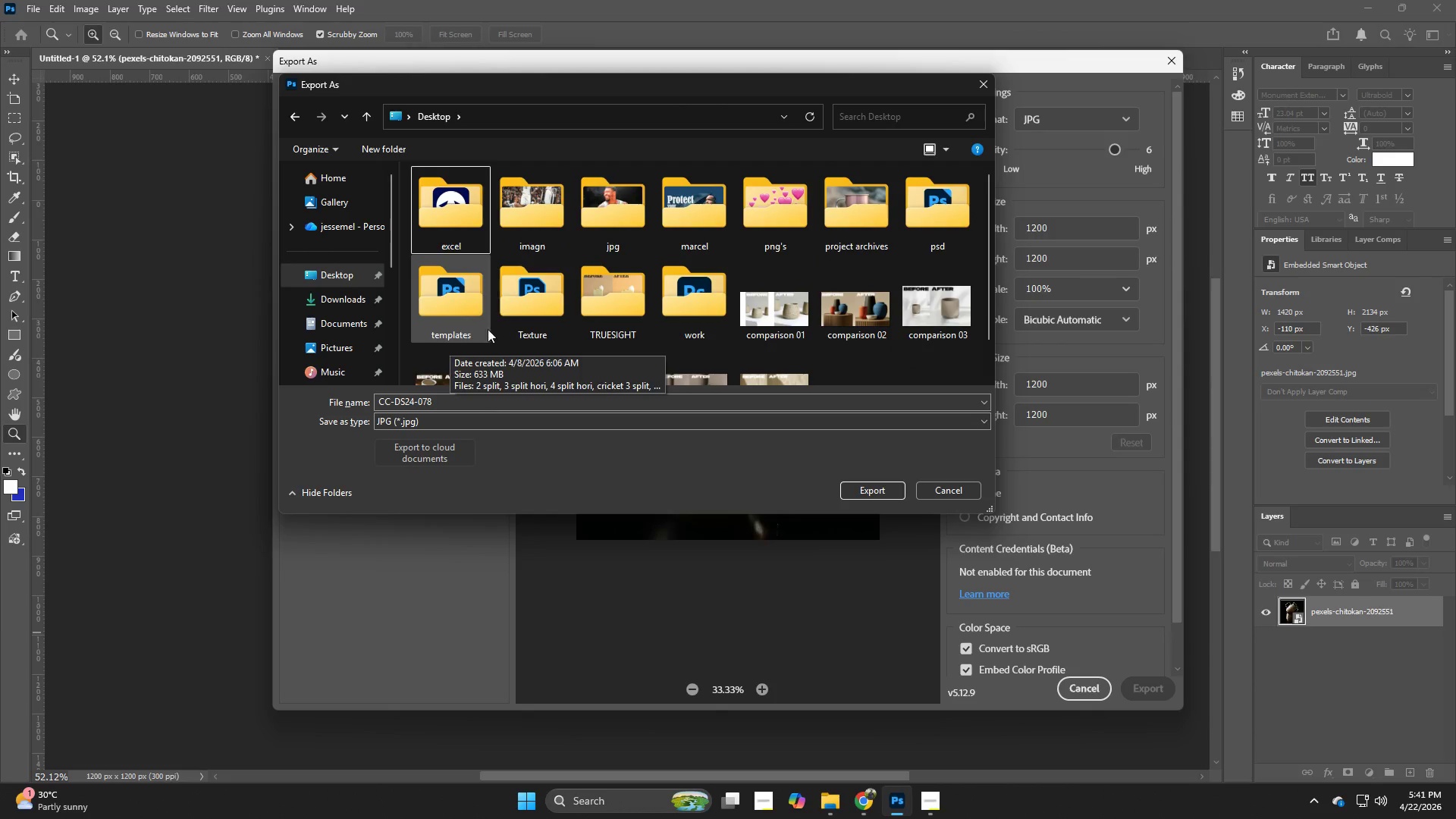 
scroll: coordinate [783, 235], scroll_direction: down, amount: 15.0
 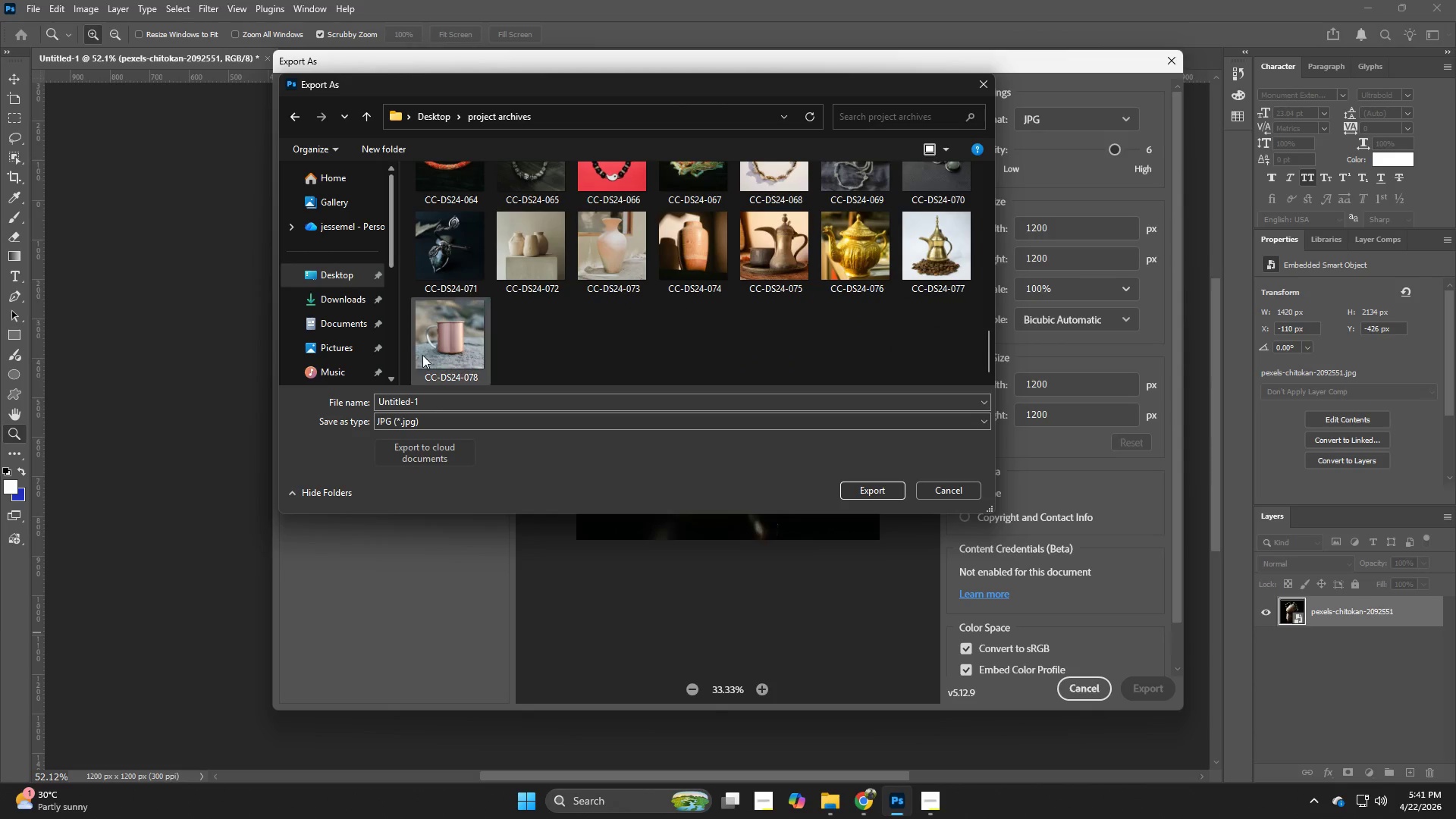 
left_click([851, 210])
 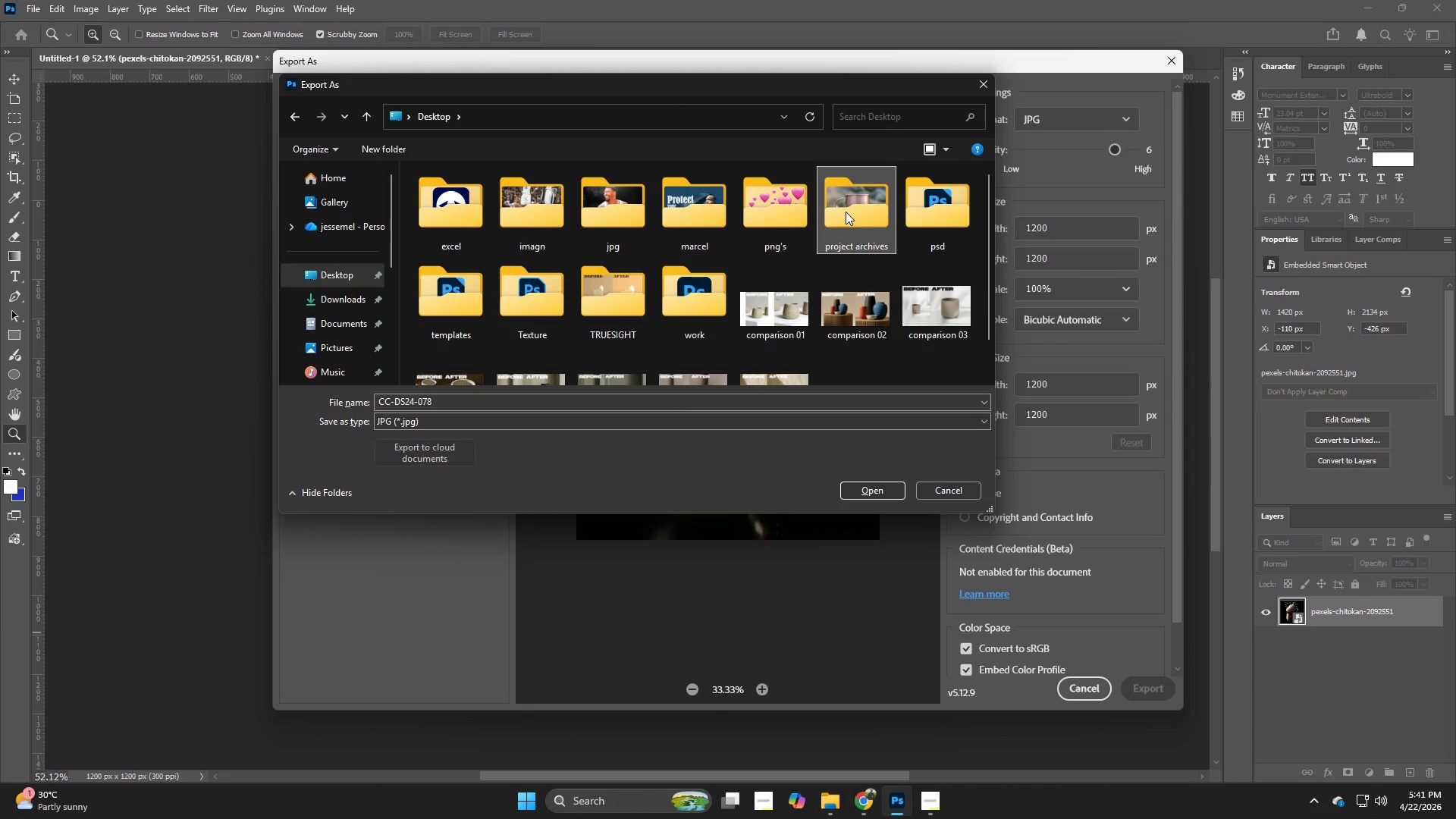 
left_click([846, 212])
 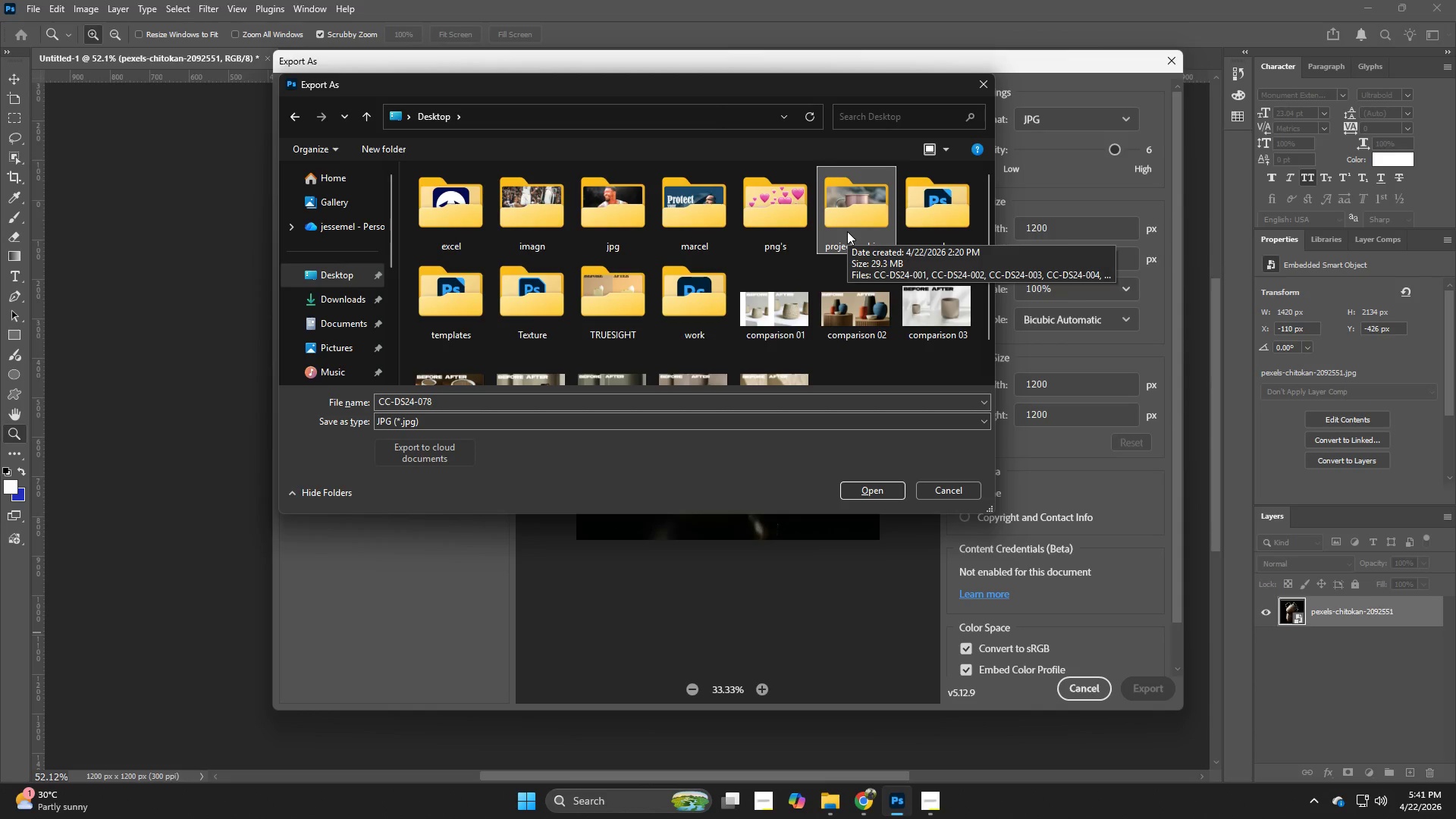 
double_click([847, 226])
 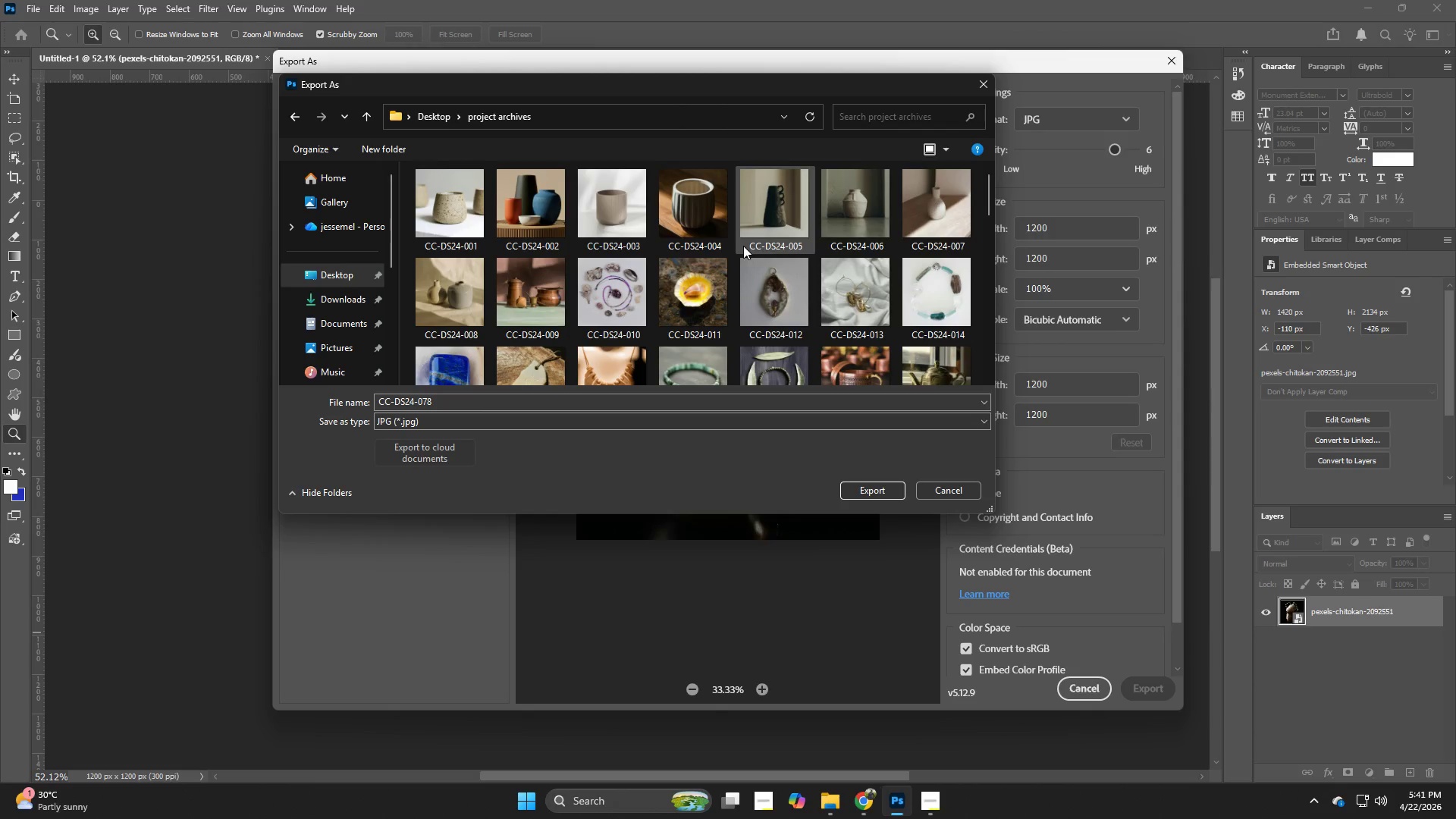 
scroll: coordinate [742, 246], scroll_direction: down, amount: 10.0
 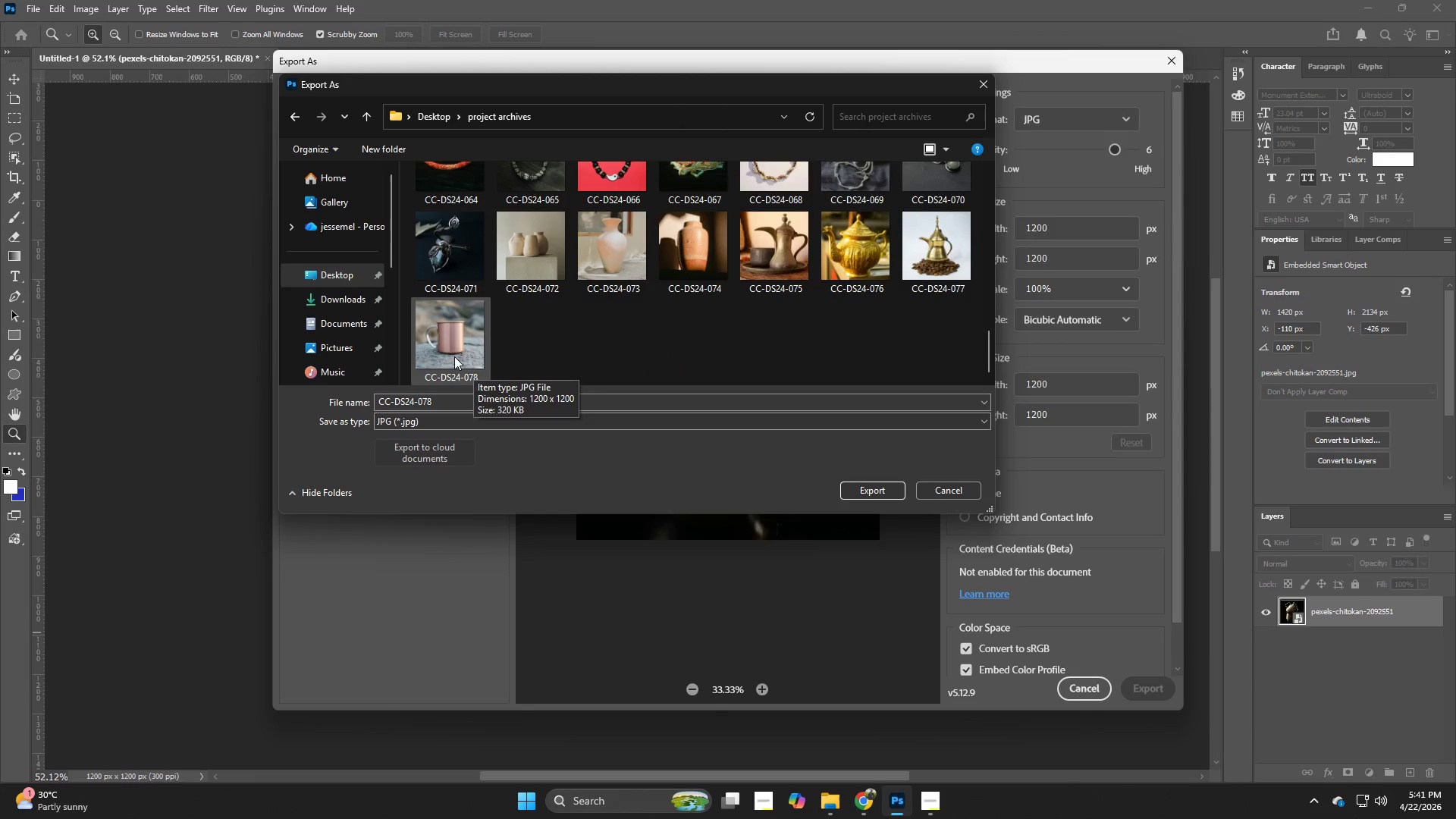 
left_click([453, 344])
 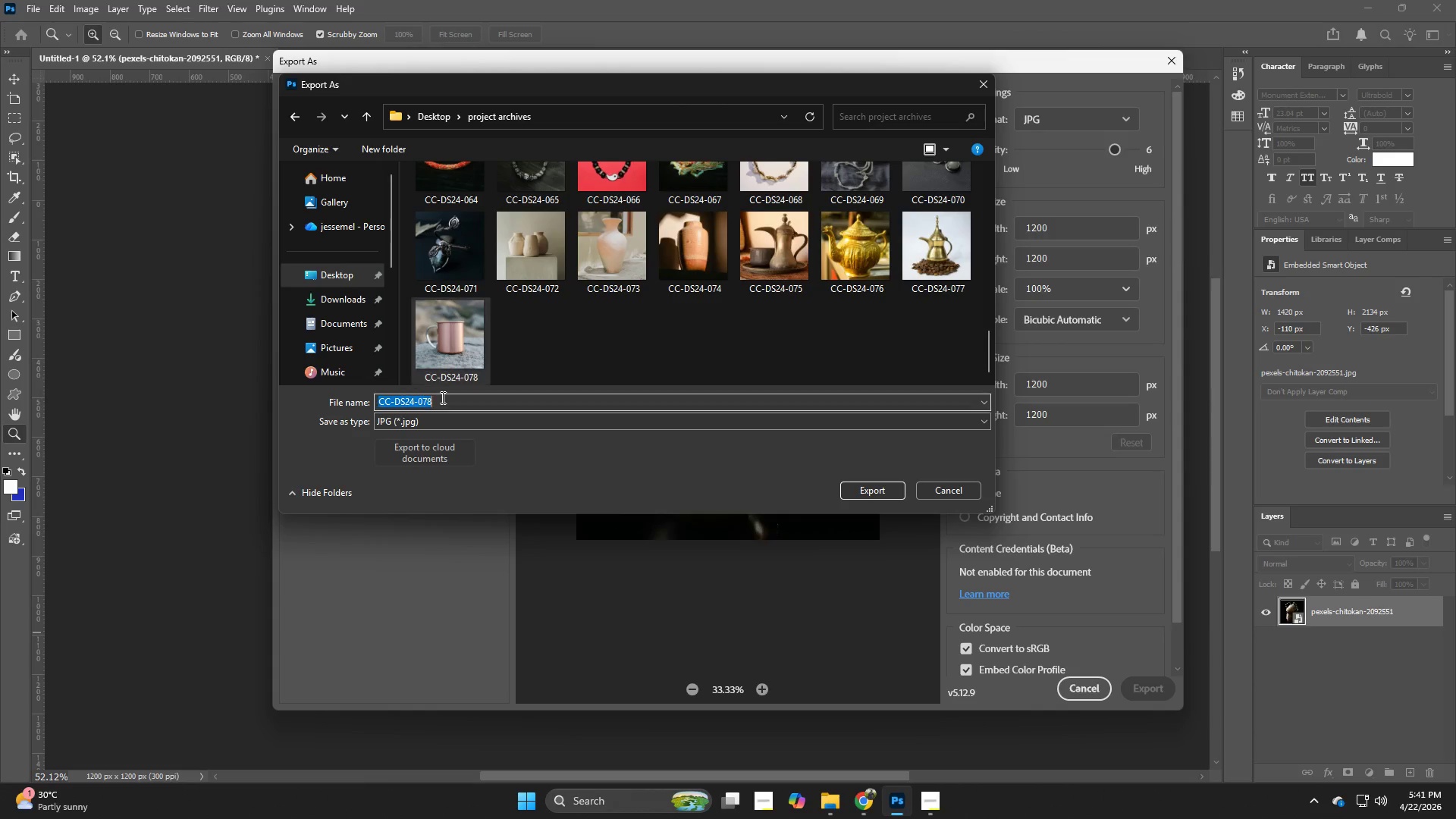 
double_click([441, 397])
 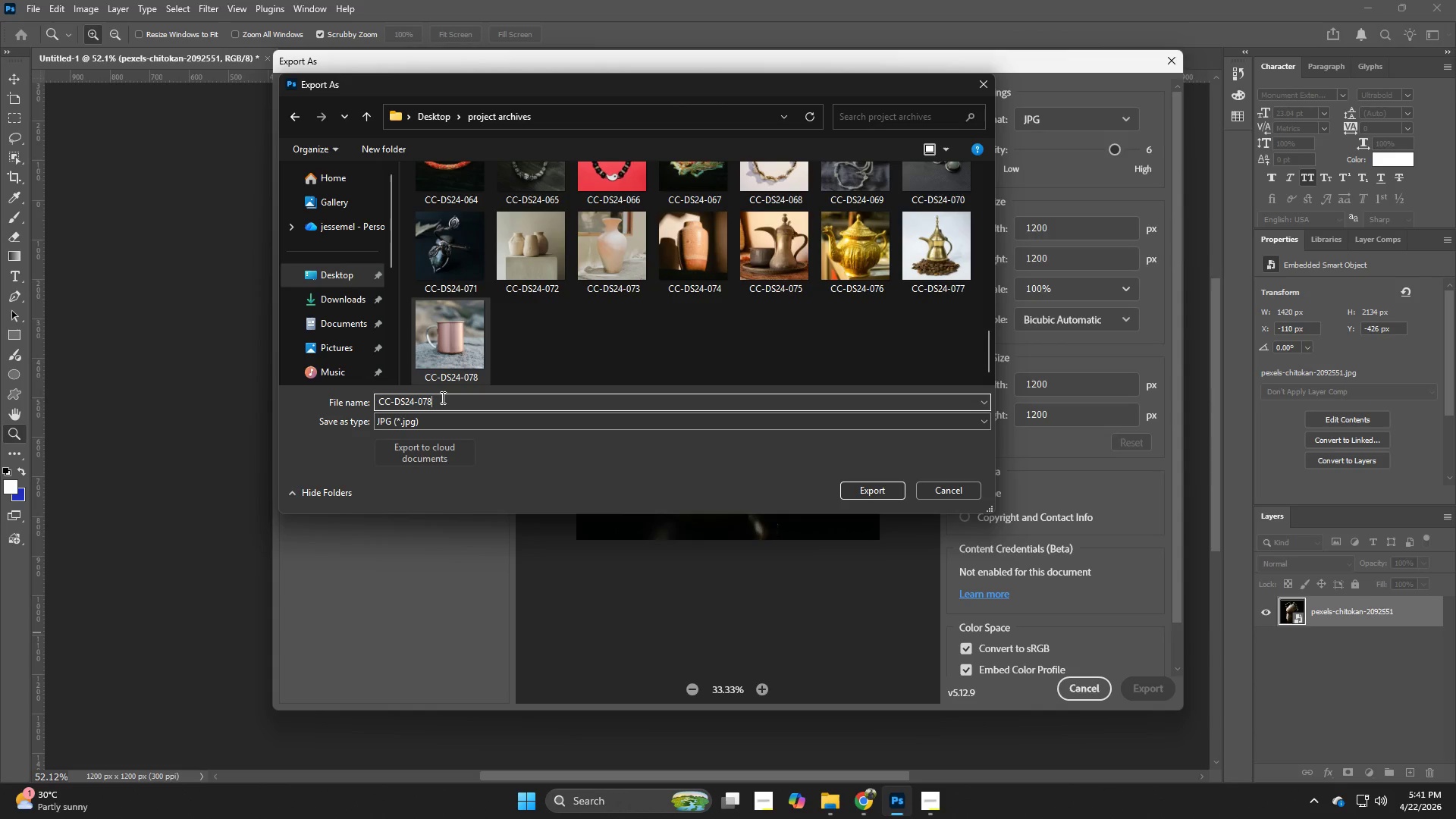 
triple_click([441, 397])
 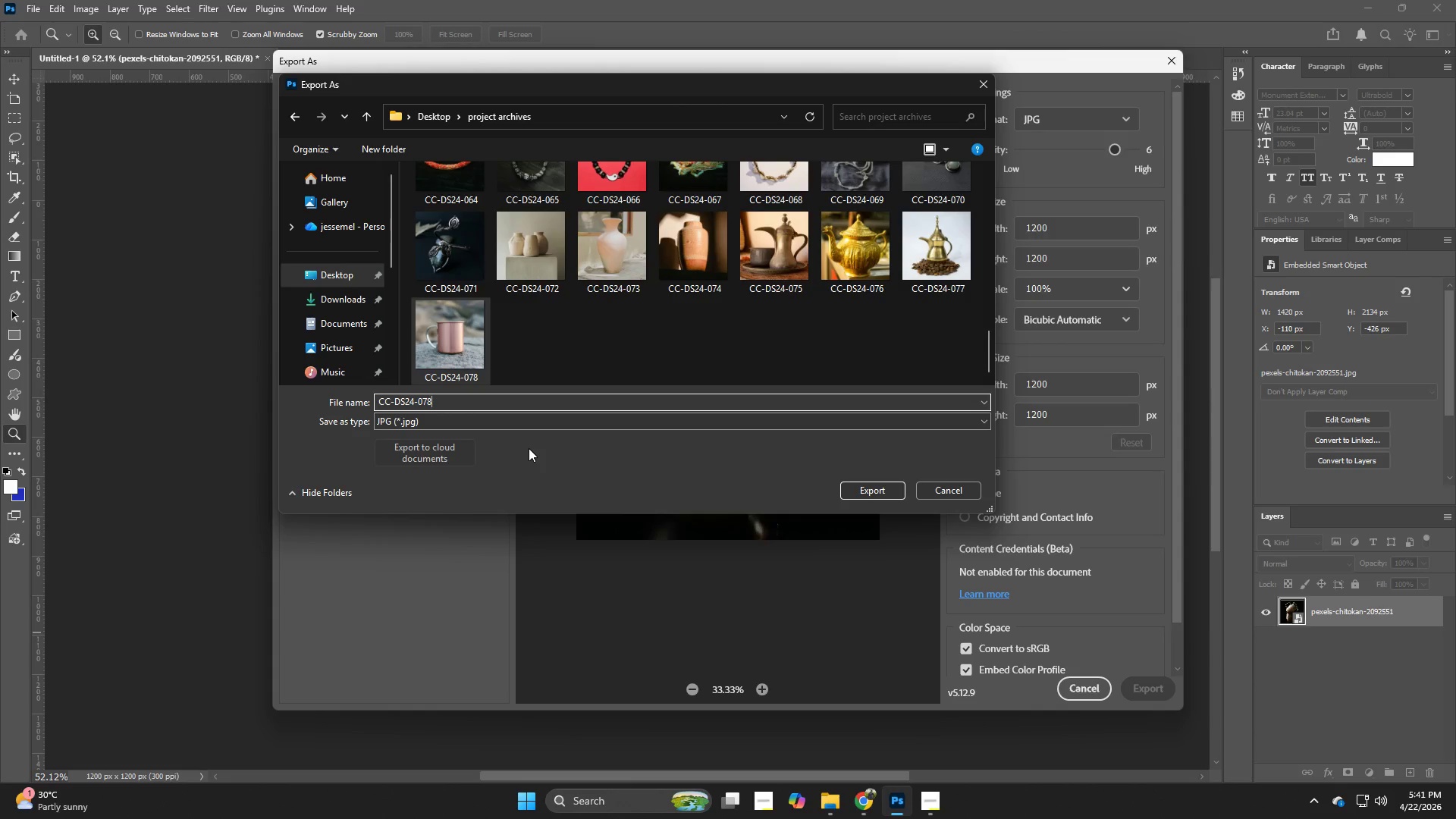 
key(Backspace)
 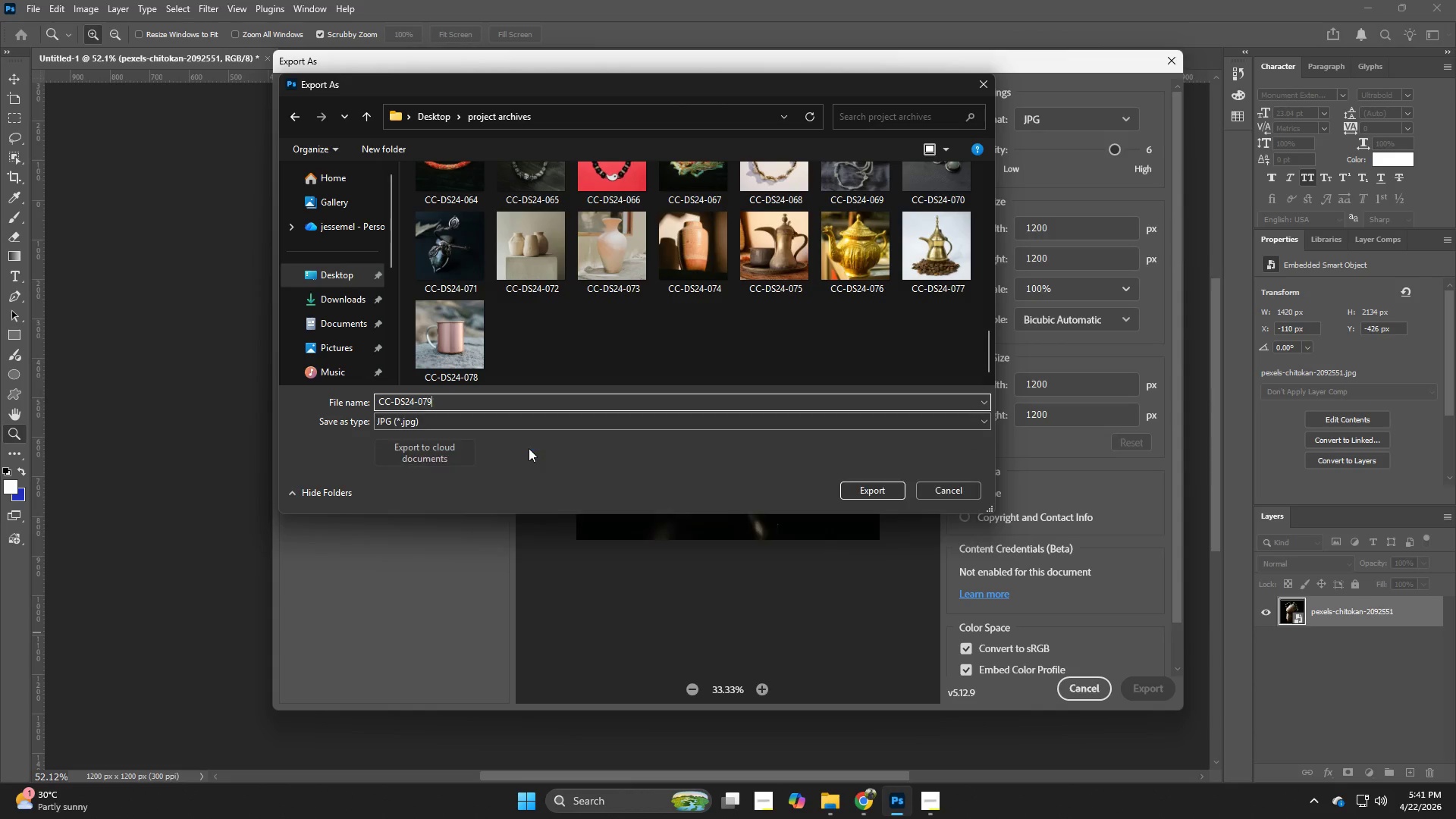 
key(9)
 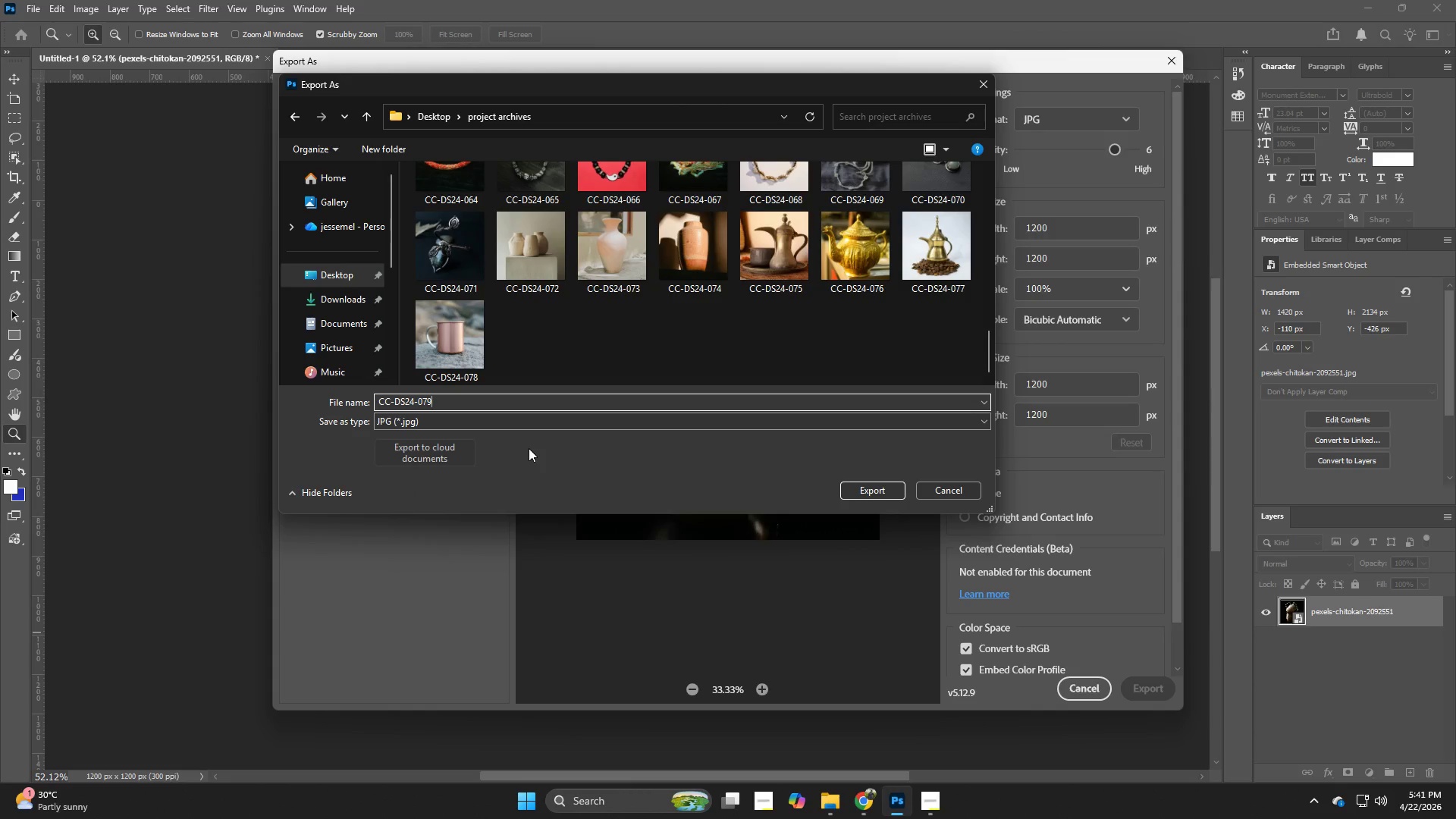 
key(NumpadEnter)
 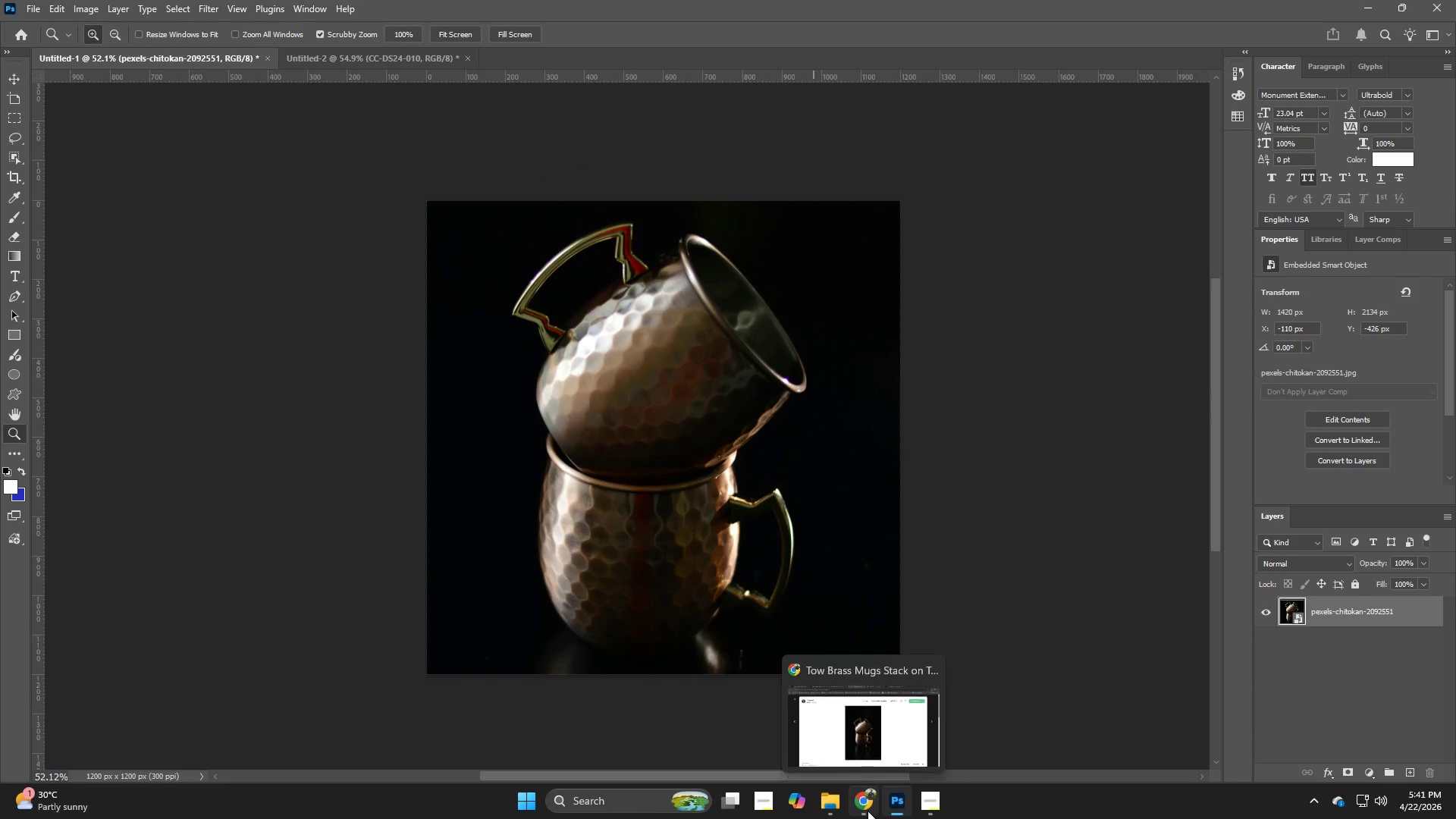 
left_click([868, 811])
 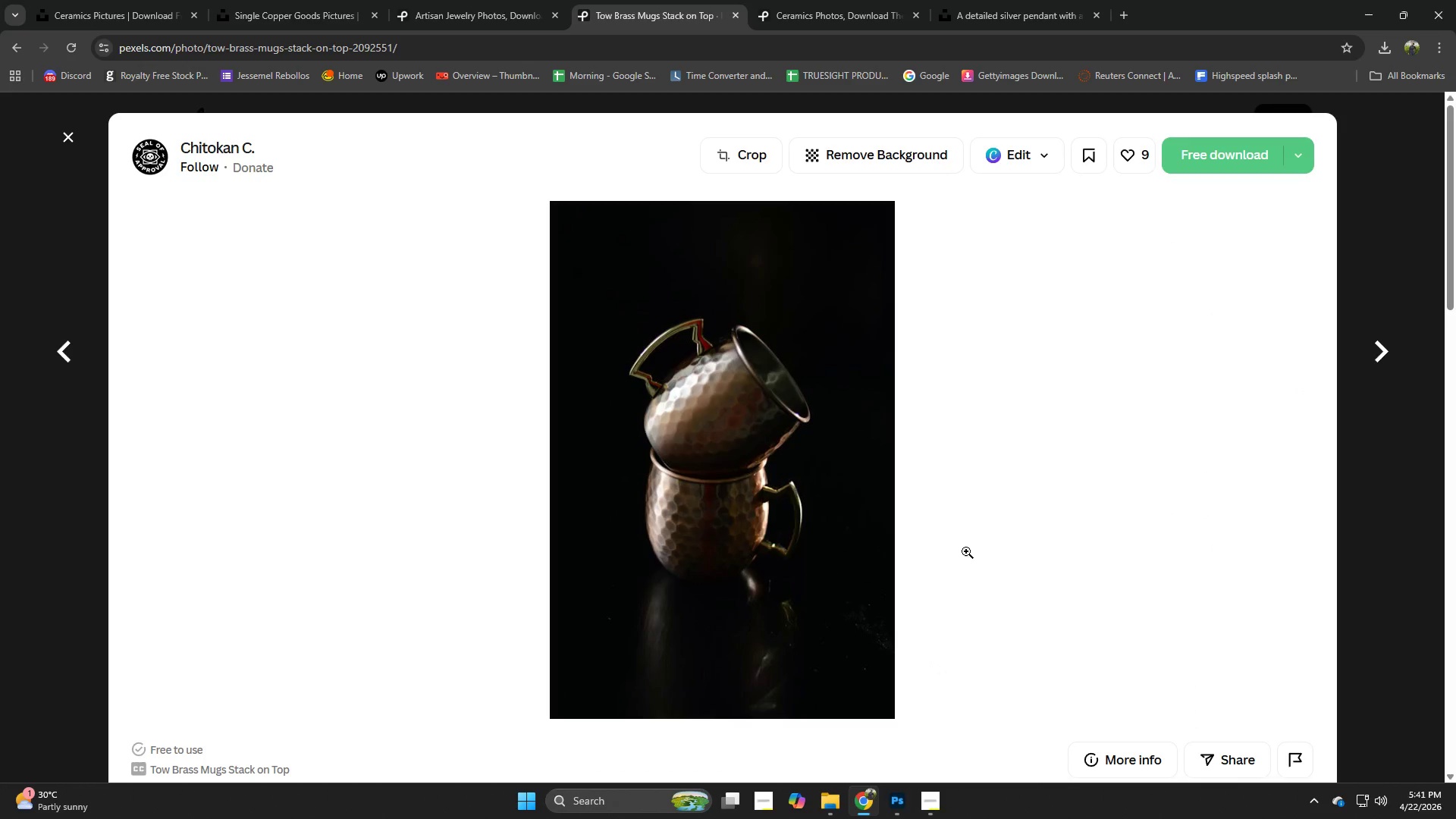 
scroll: coordinate [972, 516], scroll_direction: down, amount: 11.0
 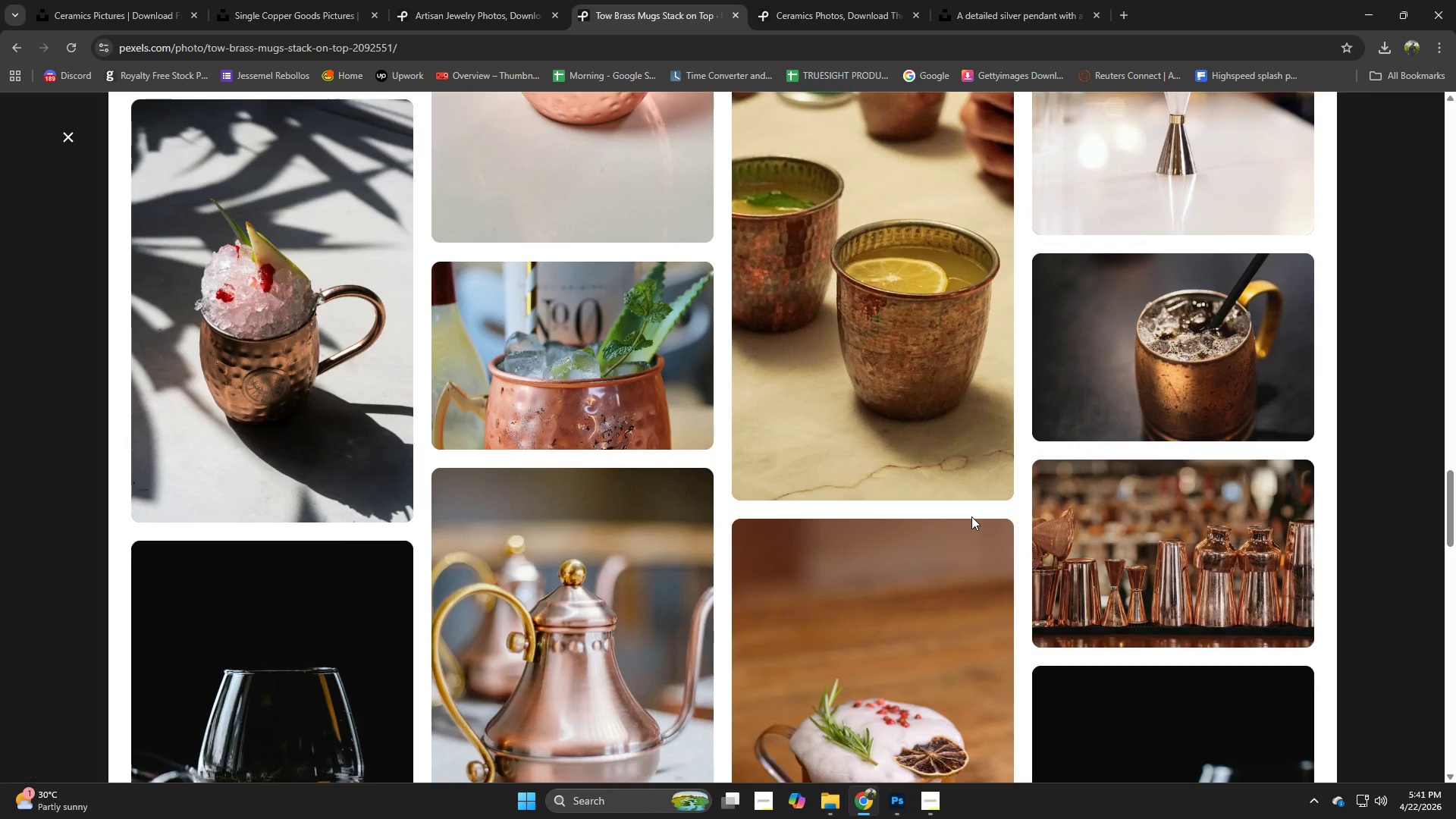 
scroll: coordinate [971, 516], scroll_direction: up, amount: 1.0
 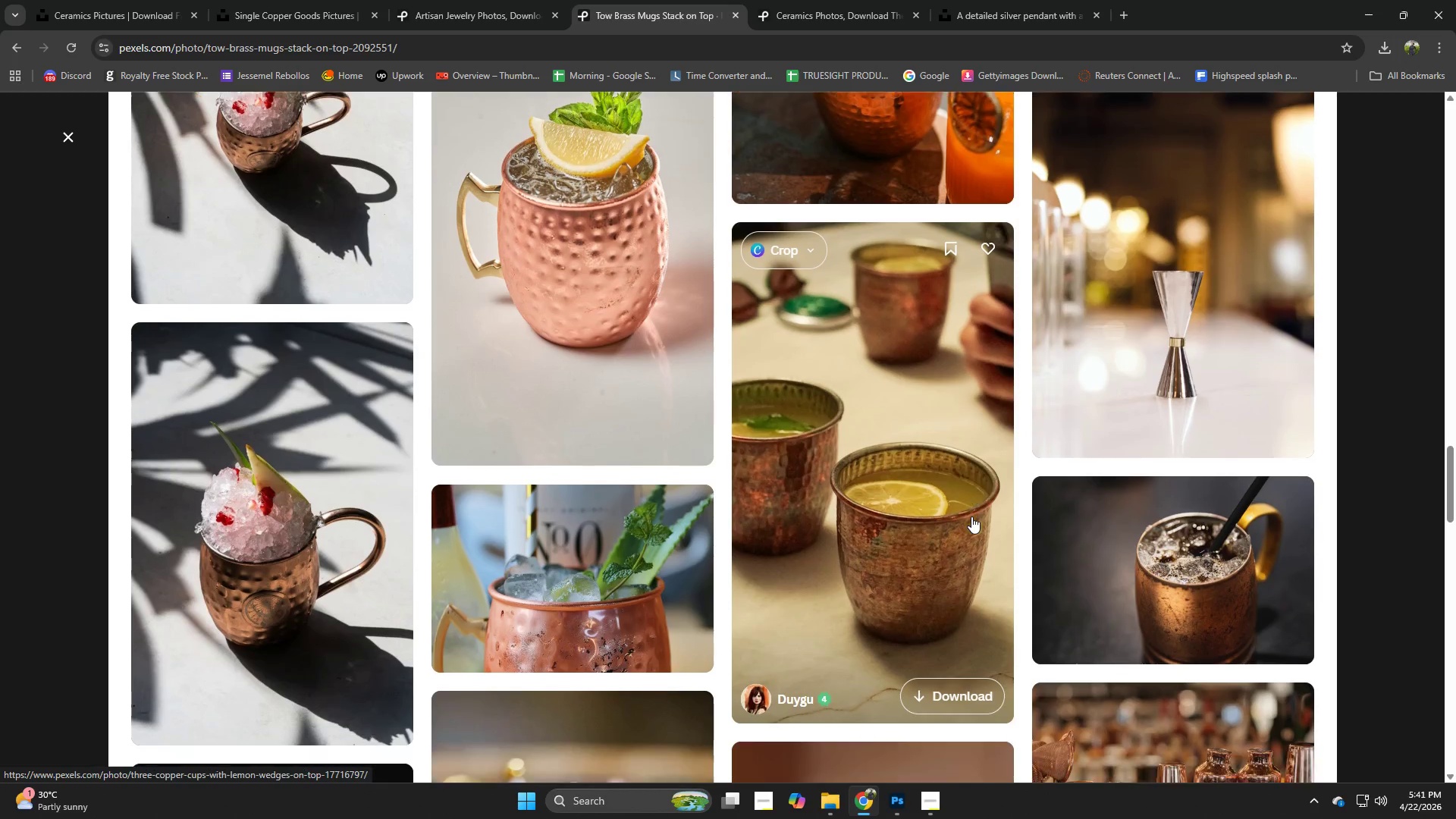 
scroll: coordinate [950, 548], scroll_direction: down, amount: 10.0
 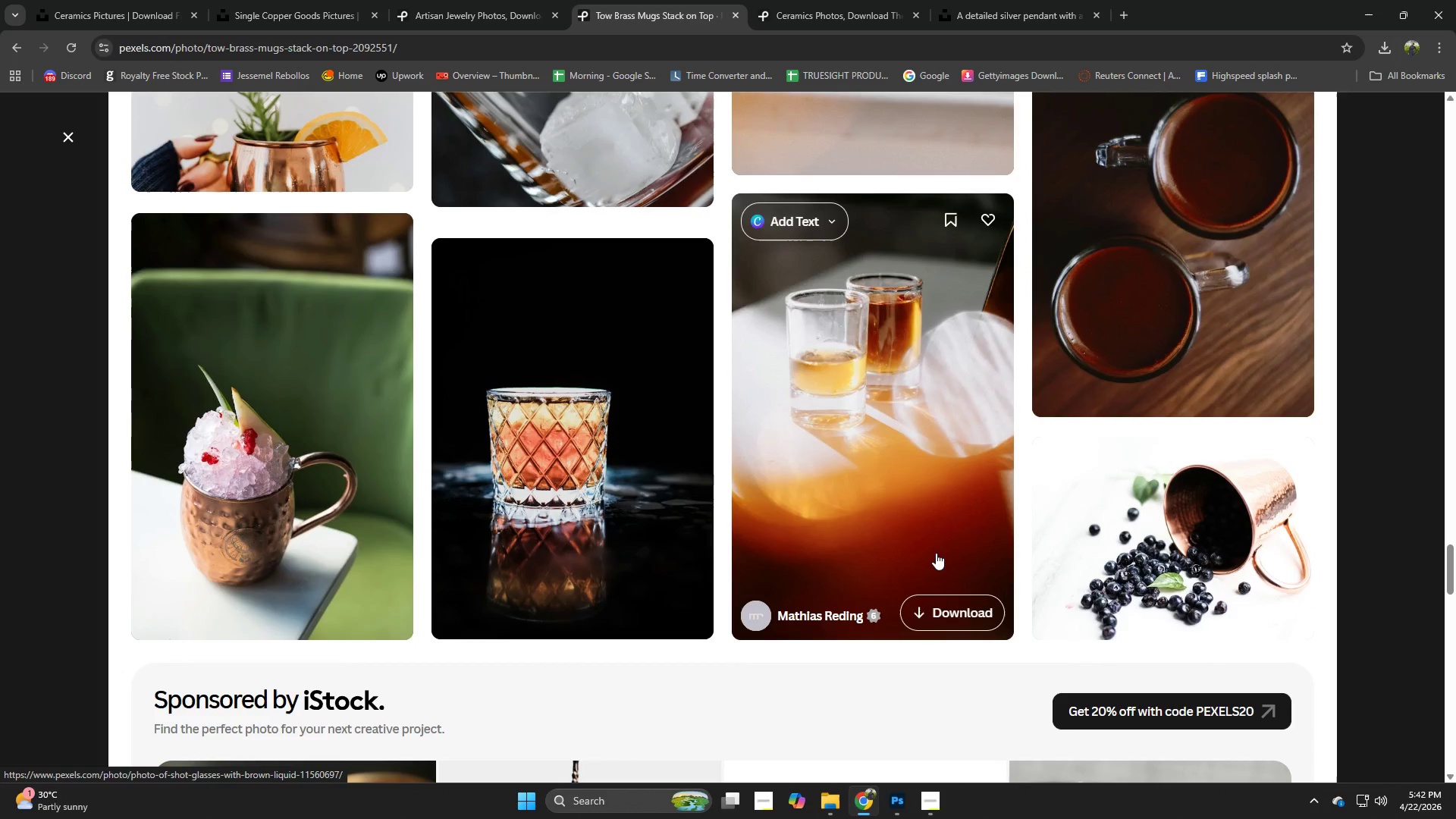 
scroll: coordinate [936, 553], scroll_direction: down, amount: 2.0
 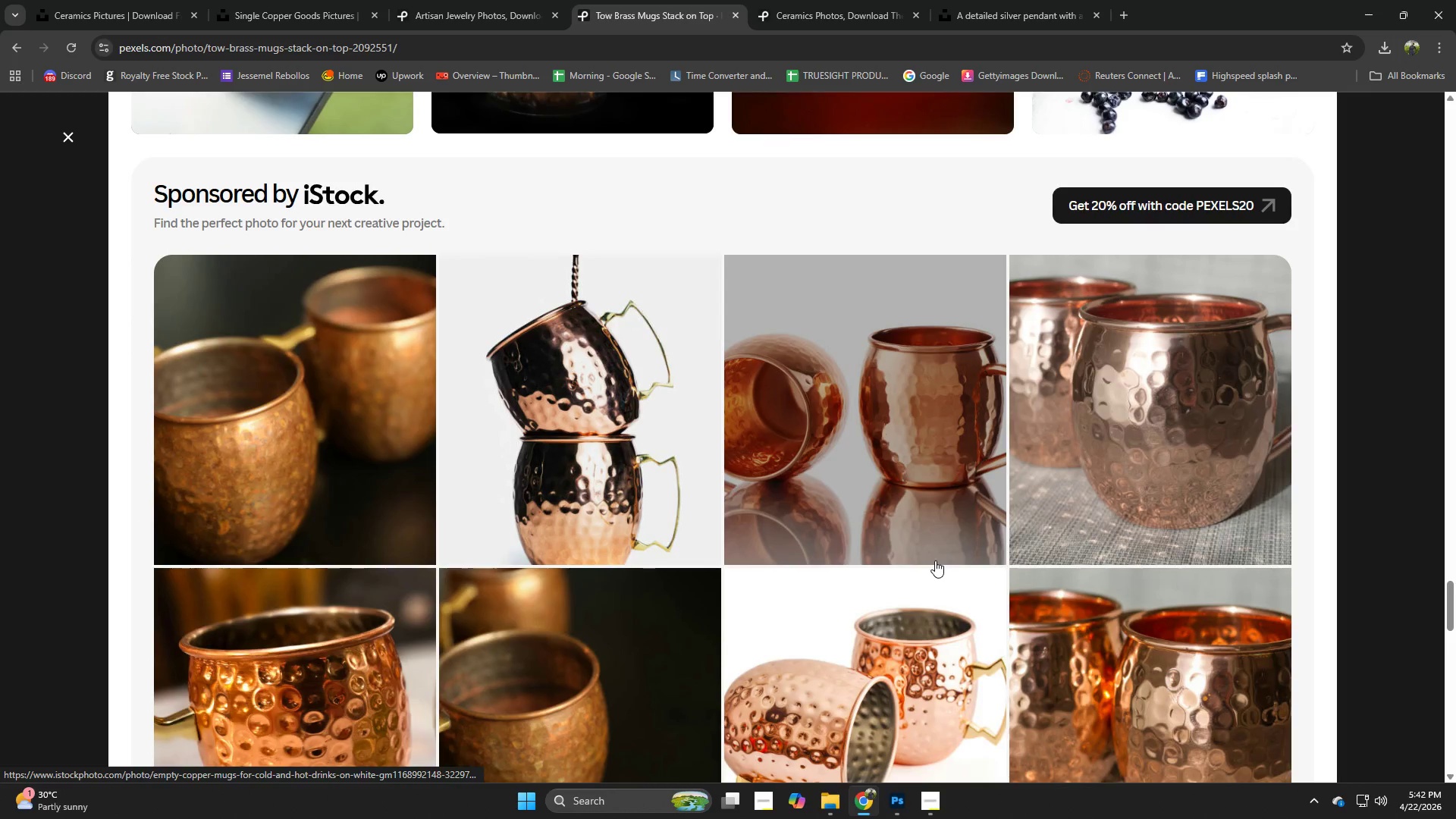 
scroll: coordinate [943, 580], scroll_direction: up, amount: 10.0
 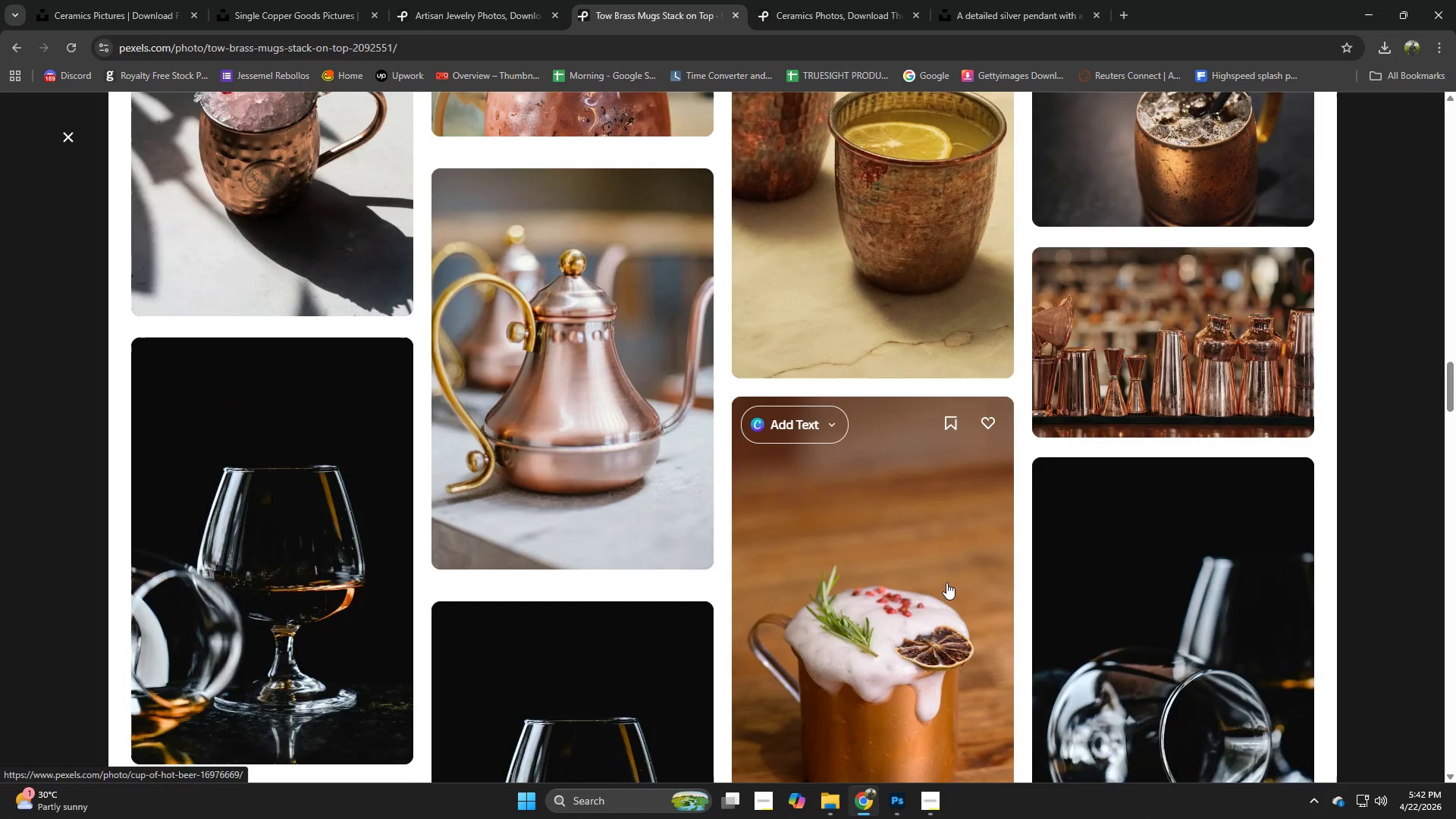 
scroll: coordinate [937, 606], scroll_direction: up, amount: 9.0
 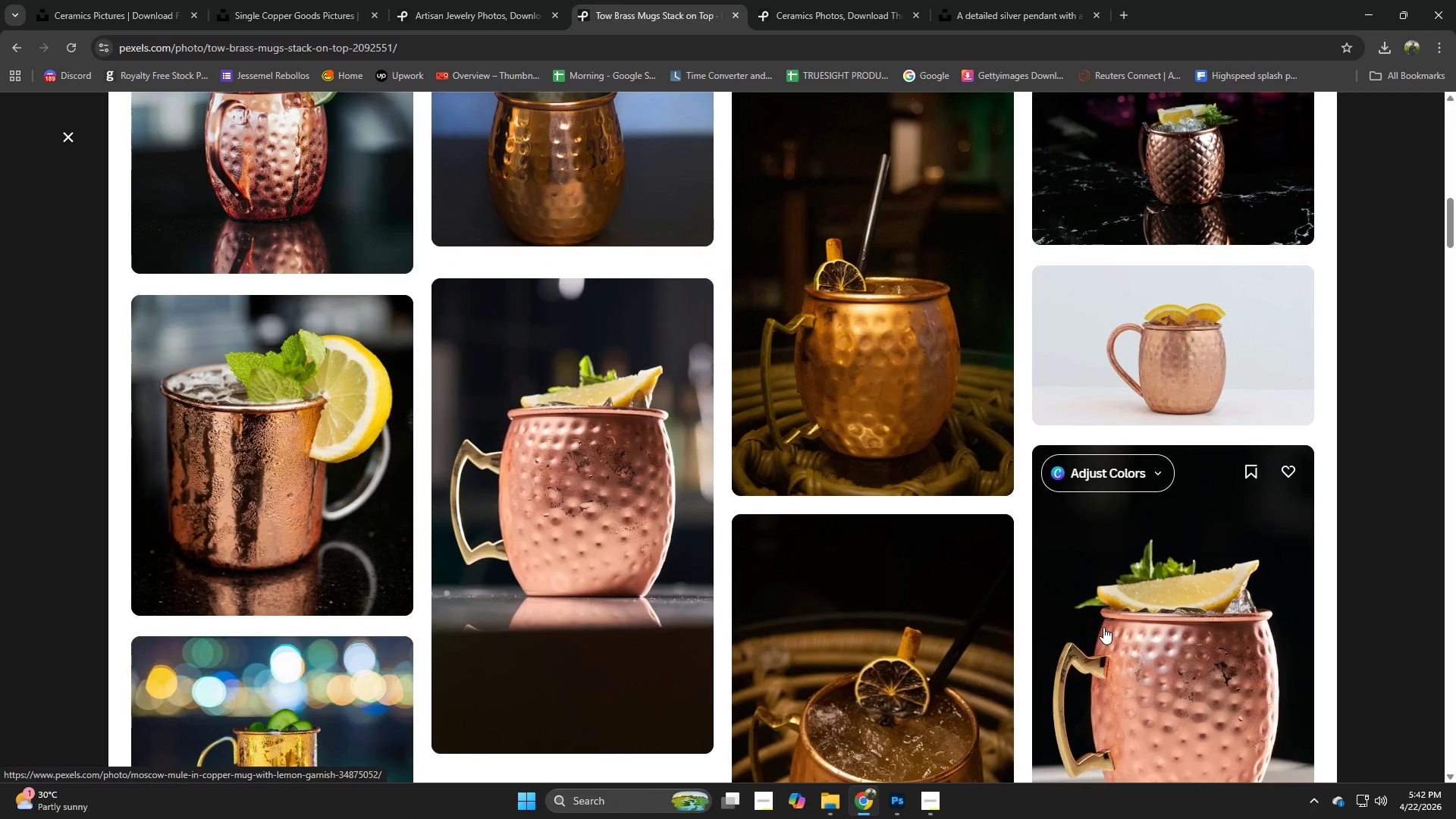 
scroll: coordinate [1103, 627], scroll_direction: up, amount: 1.0
 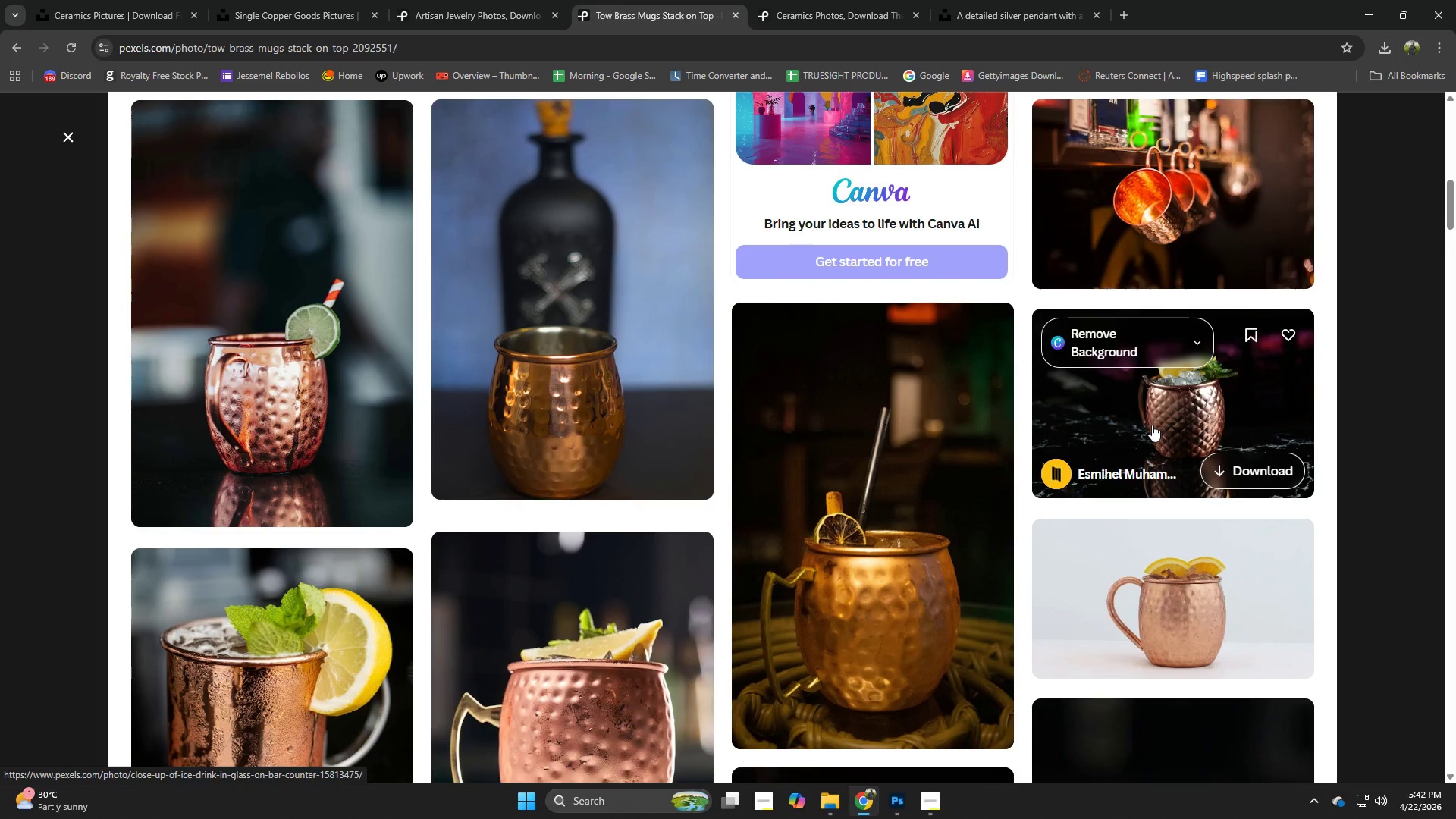 
left_click([1152, 425])
 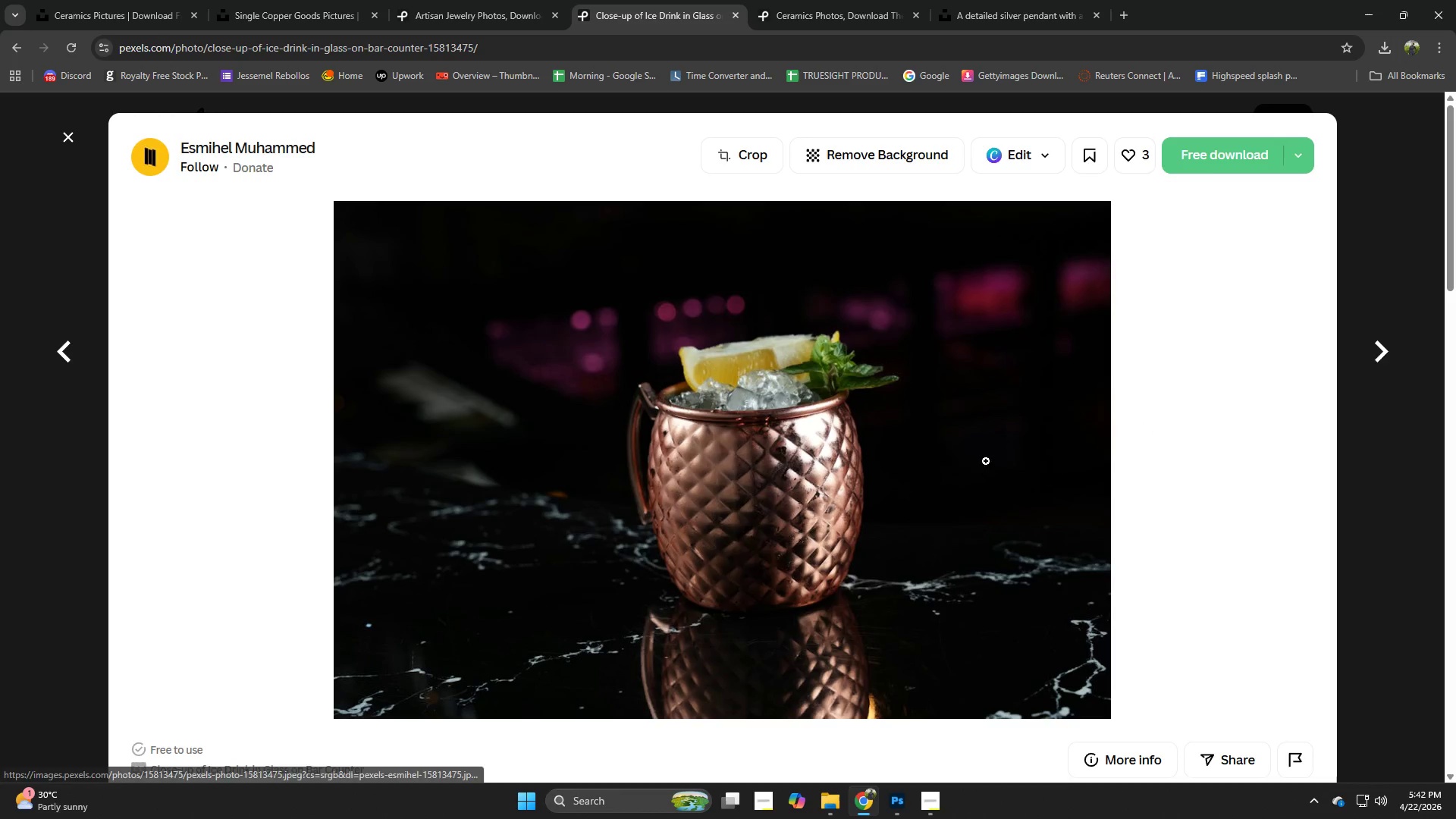 
scroll: coordinate [886, 520], scroll_direction: down, amount: 6.0
 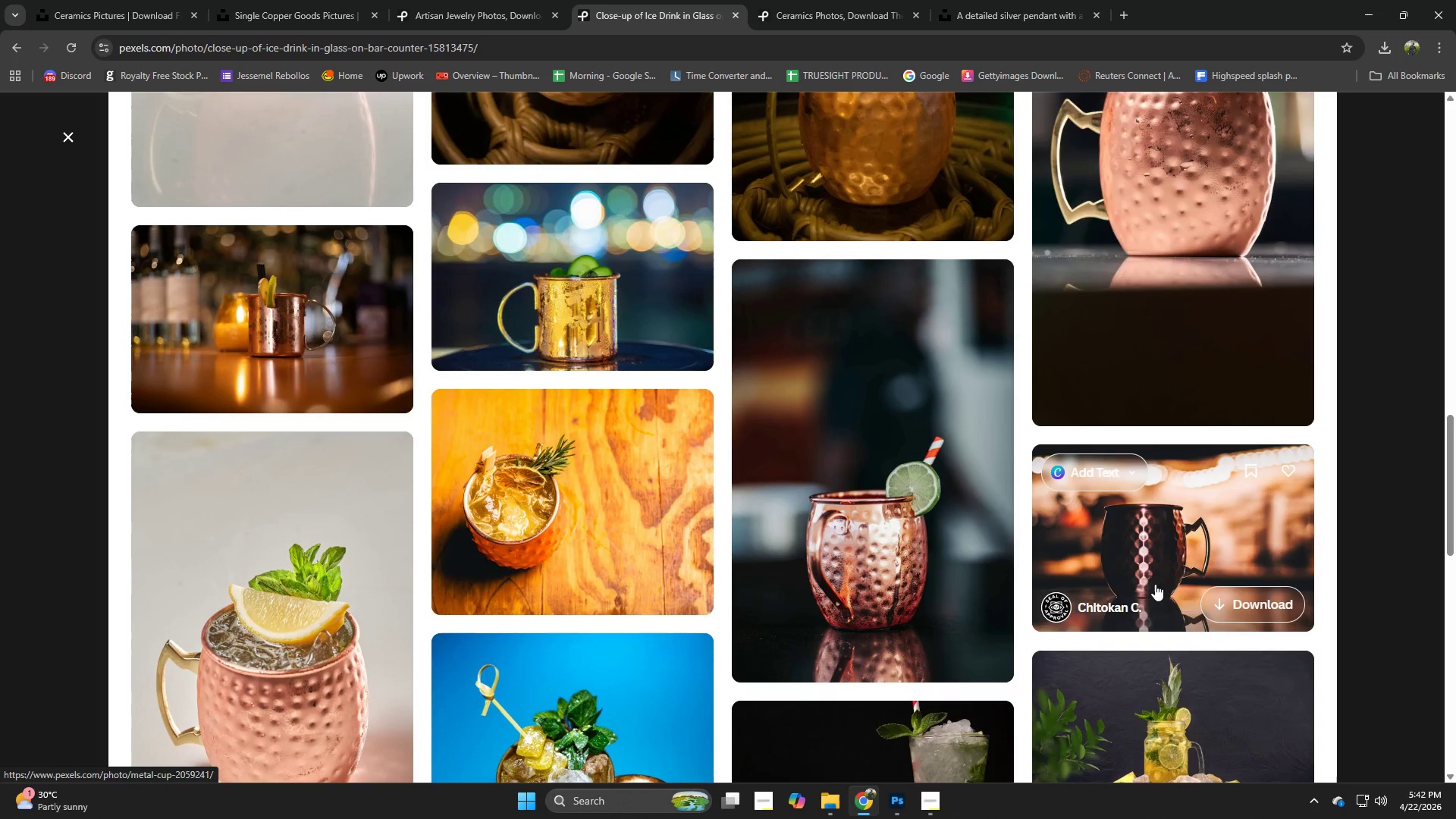 
left_click([1244, 347])
 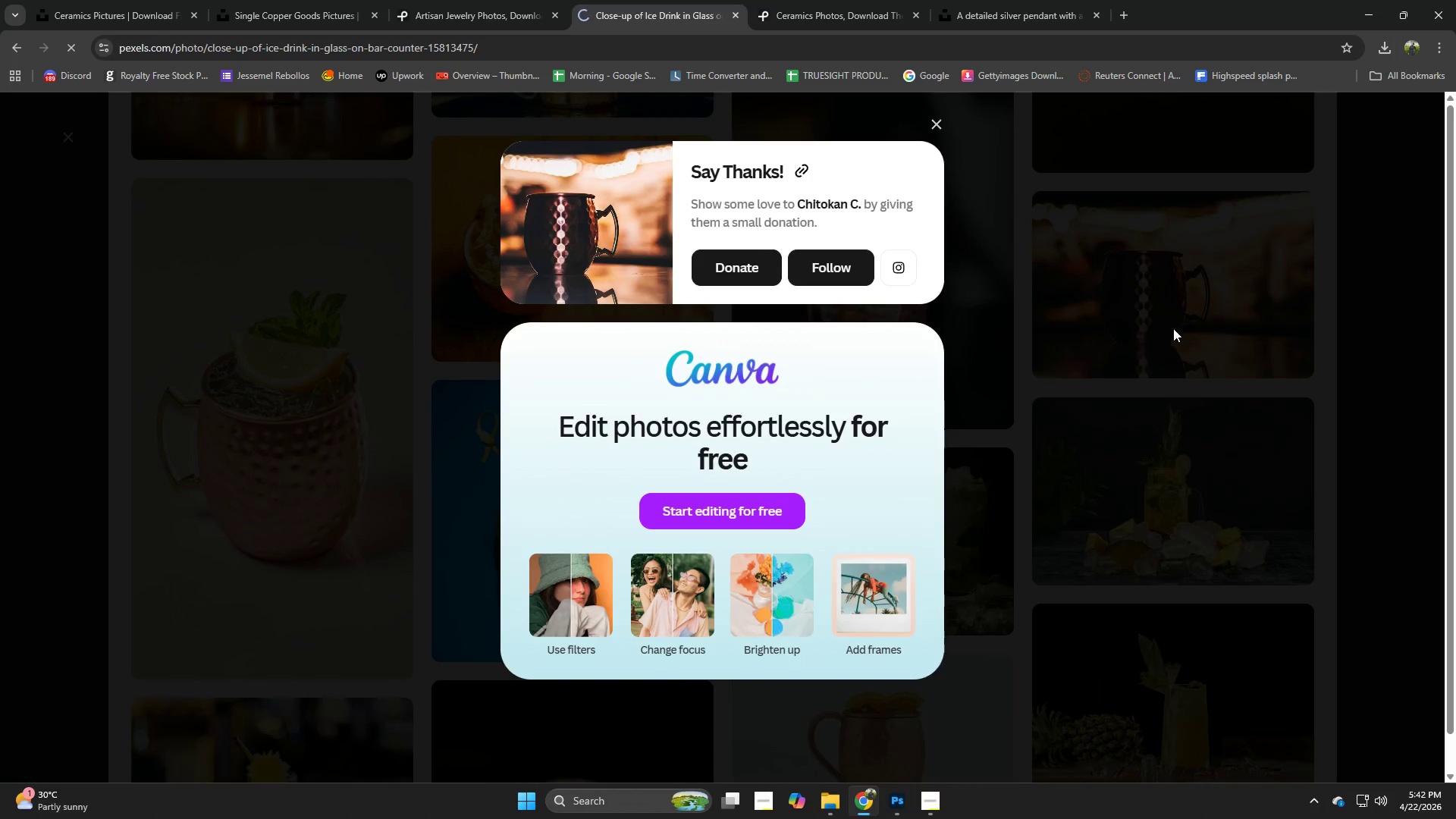 
left_click([1173, 328])
 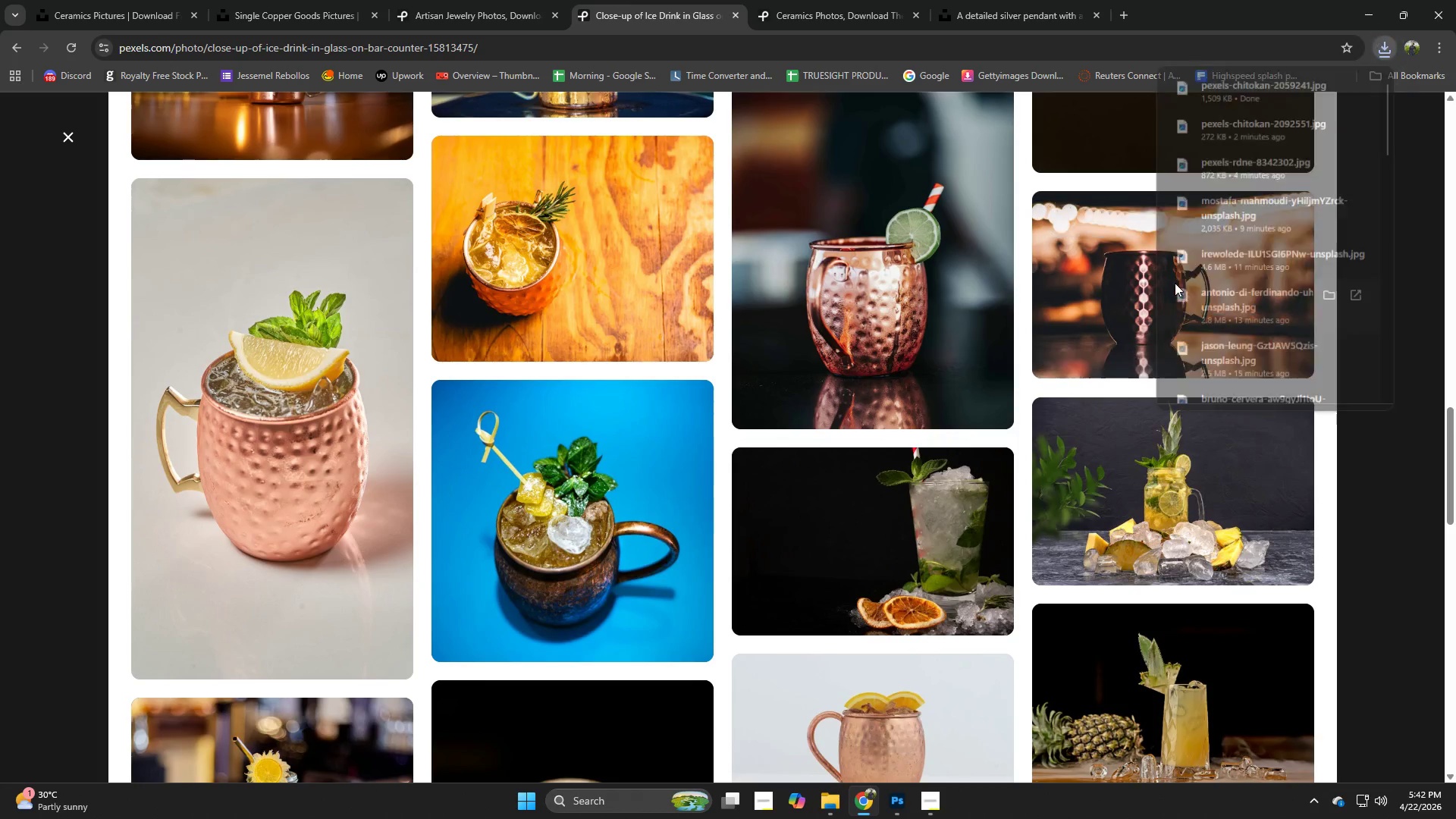 
scroll: coordinate [1156, 584], scroll_direction: down, amount: 1.0
 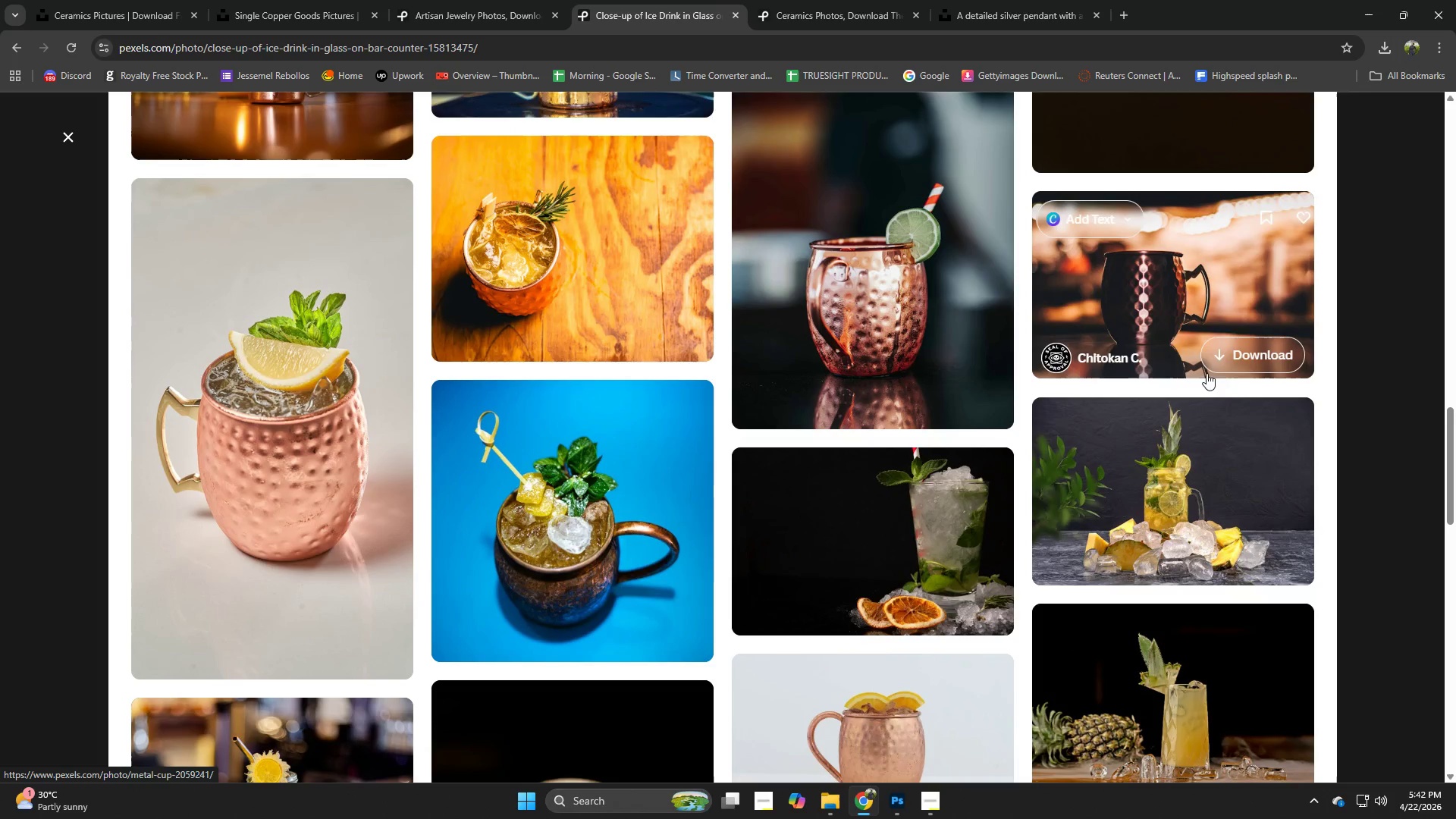 
left_click([1174, 283])
 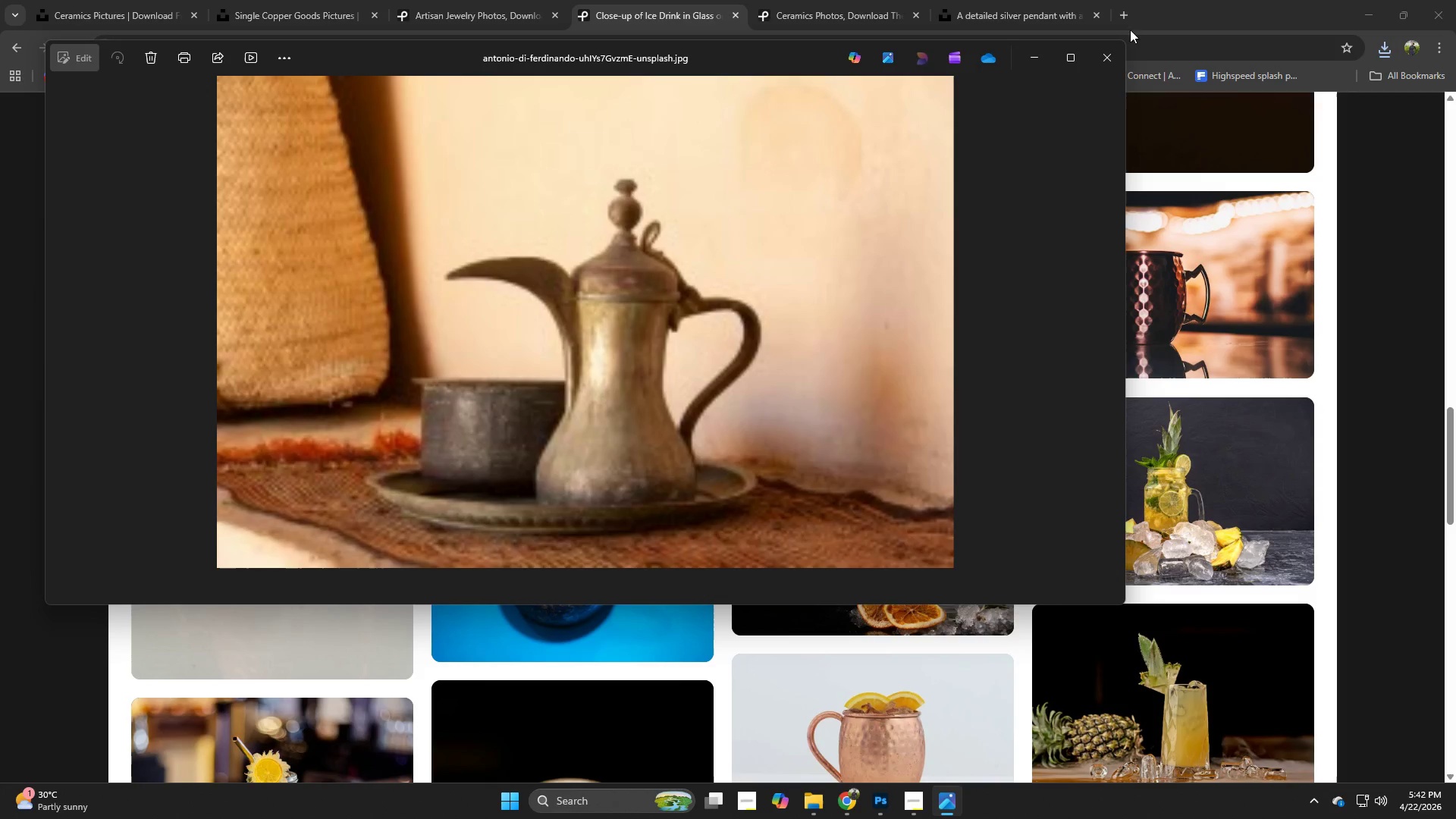 
left_click([1117, 50])
 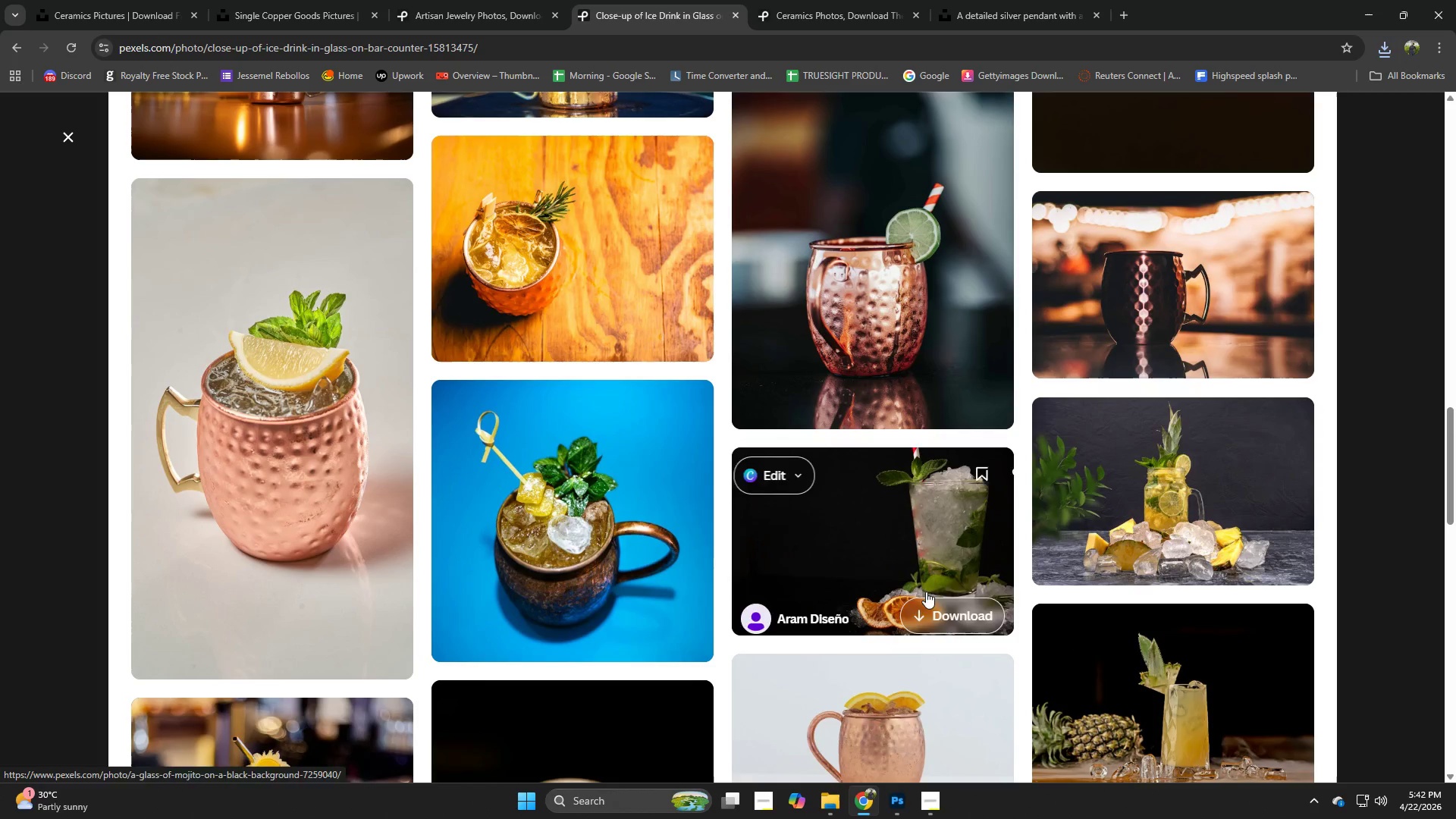 
left_click([833, 801])
 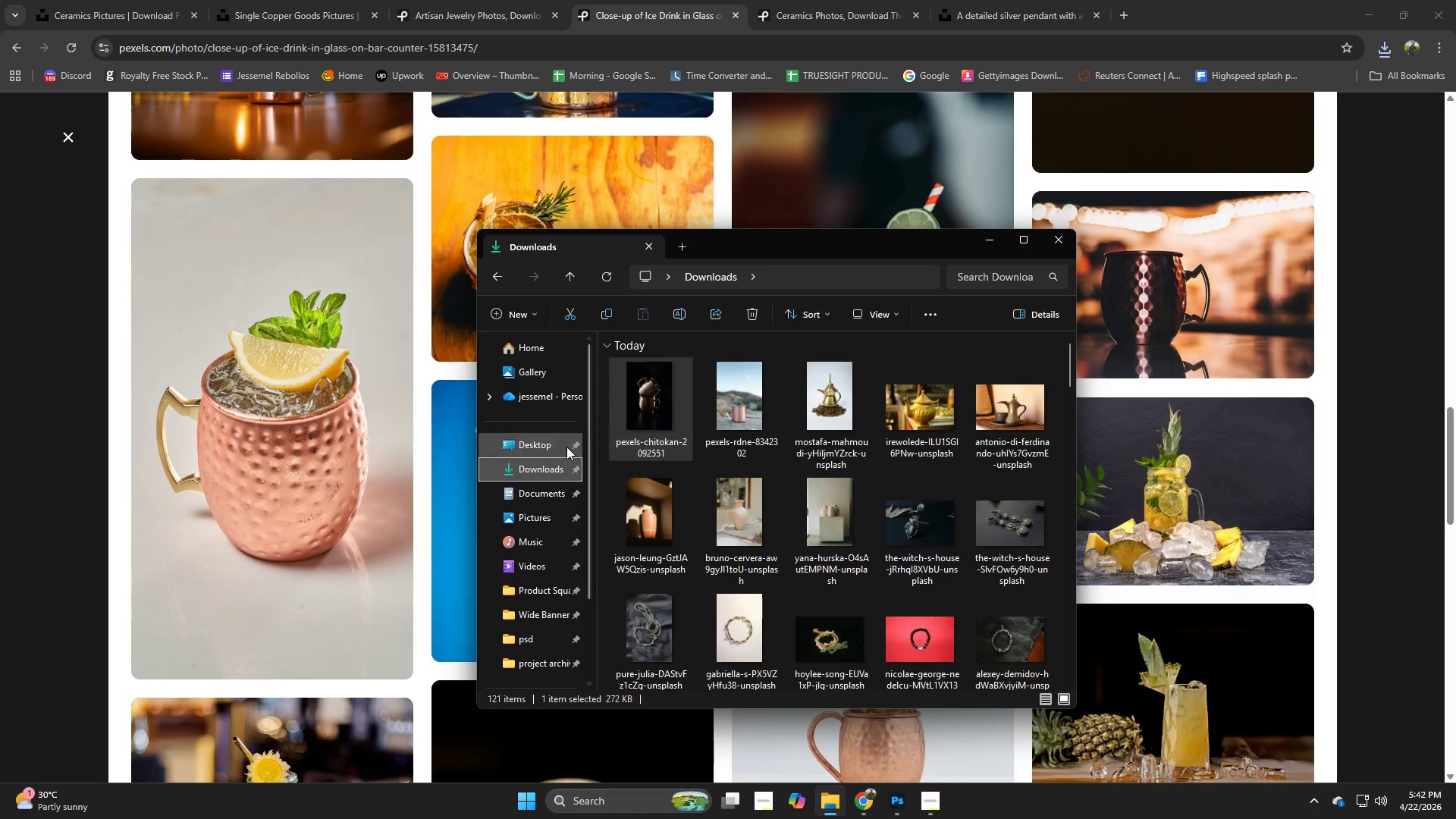 
left_click([551, 466])
 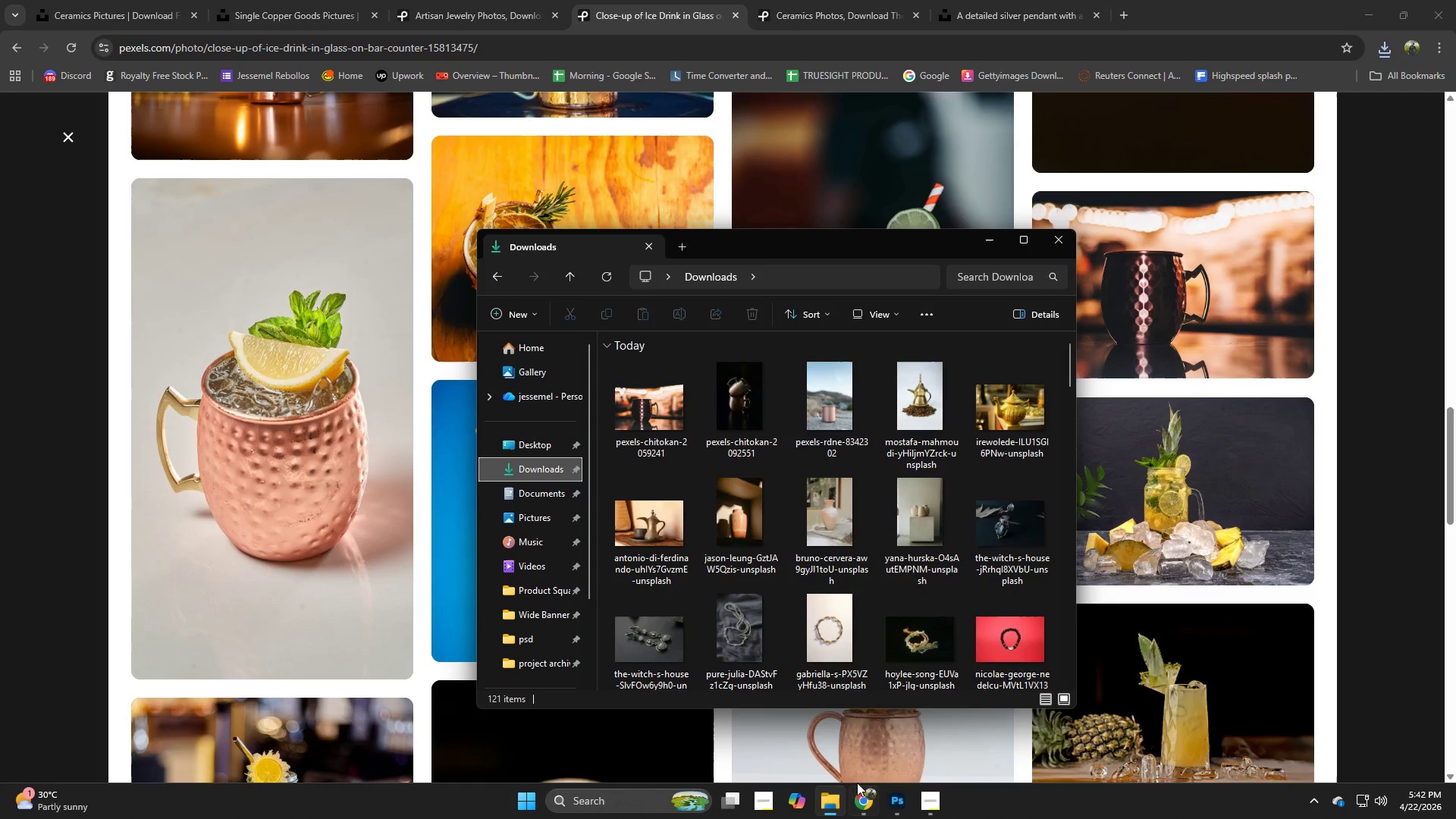 
left_click([900, 802])
 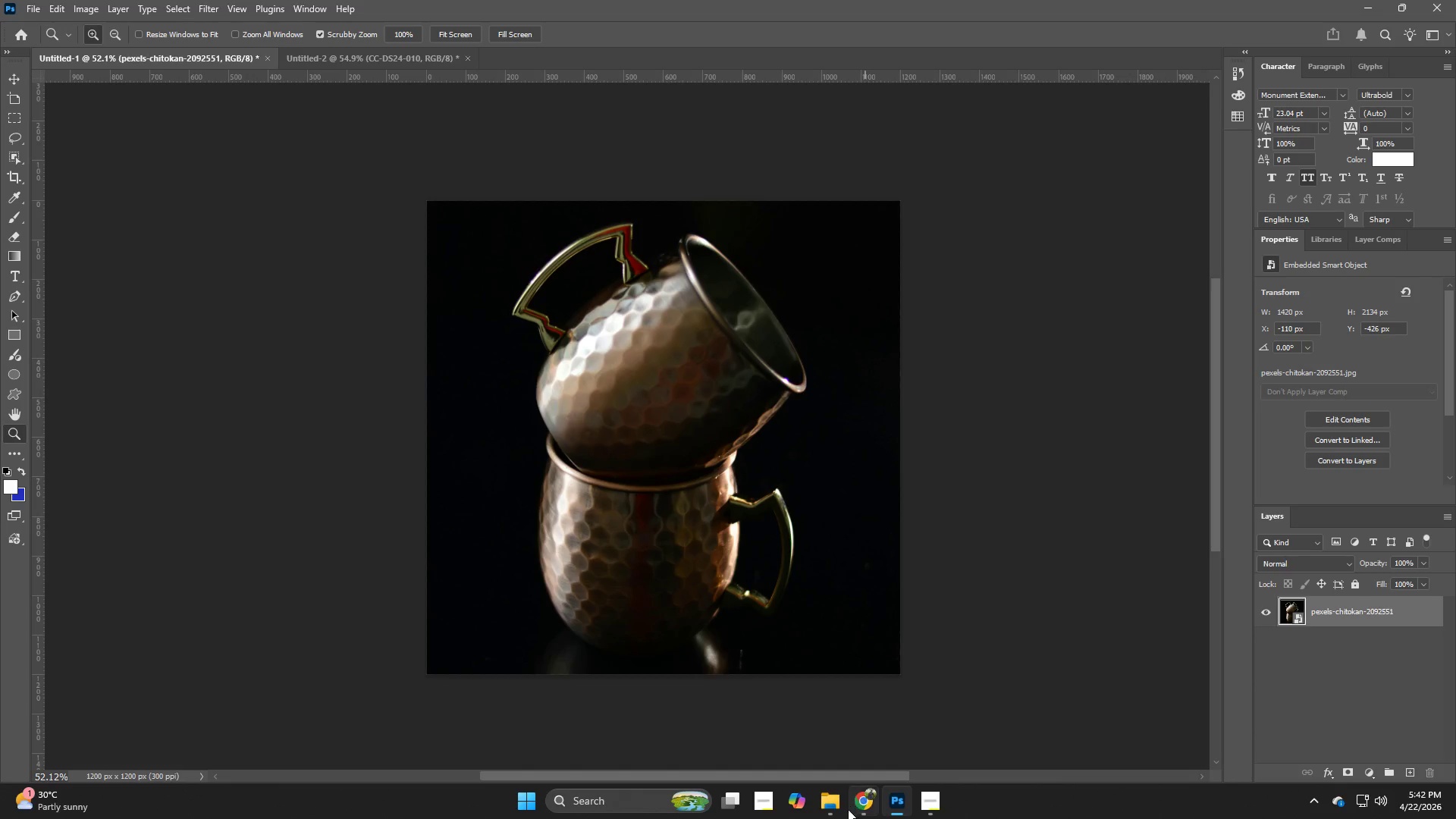 
left_click([835, 808])
 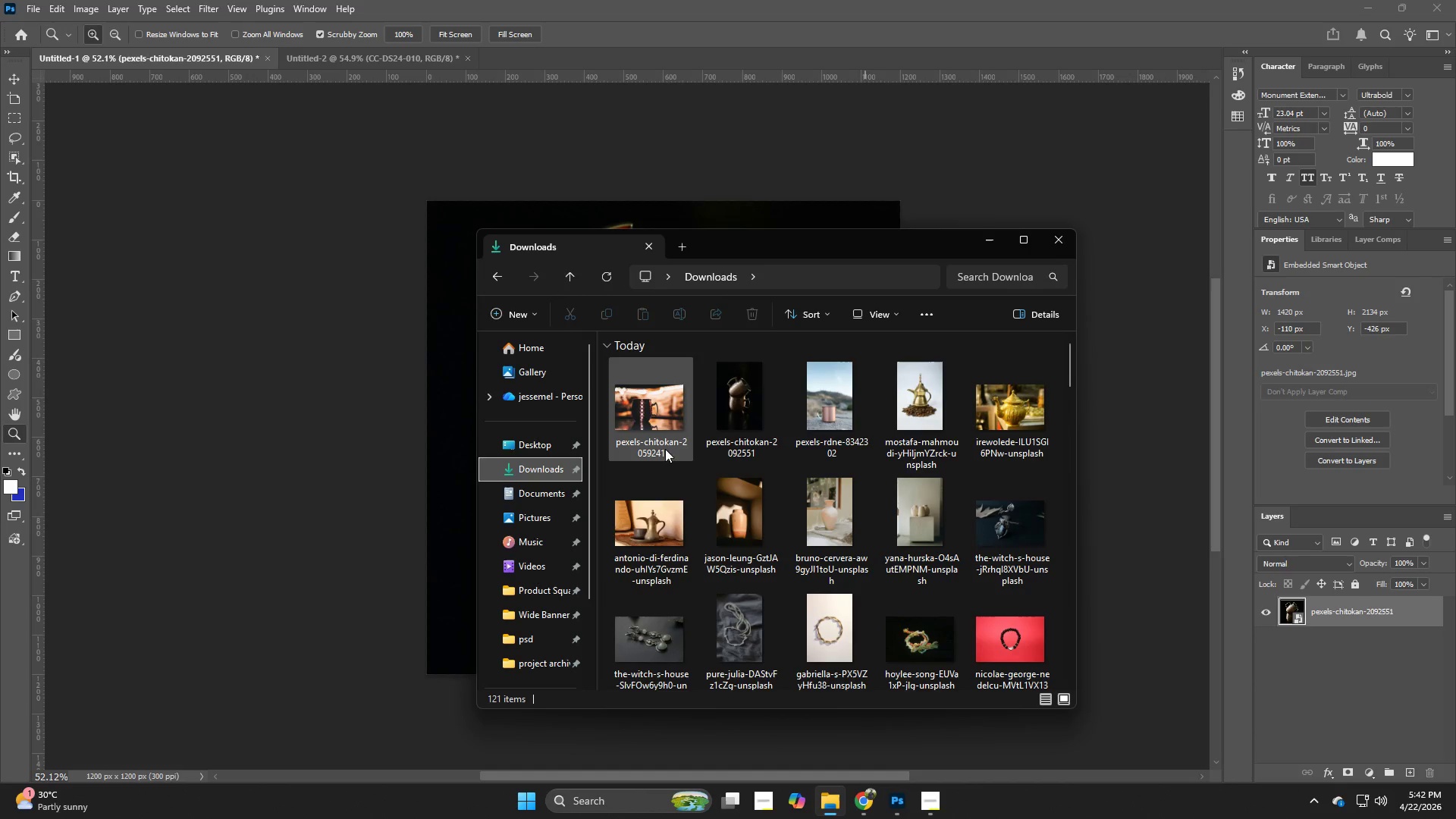 
left_click([661, 431])
 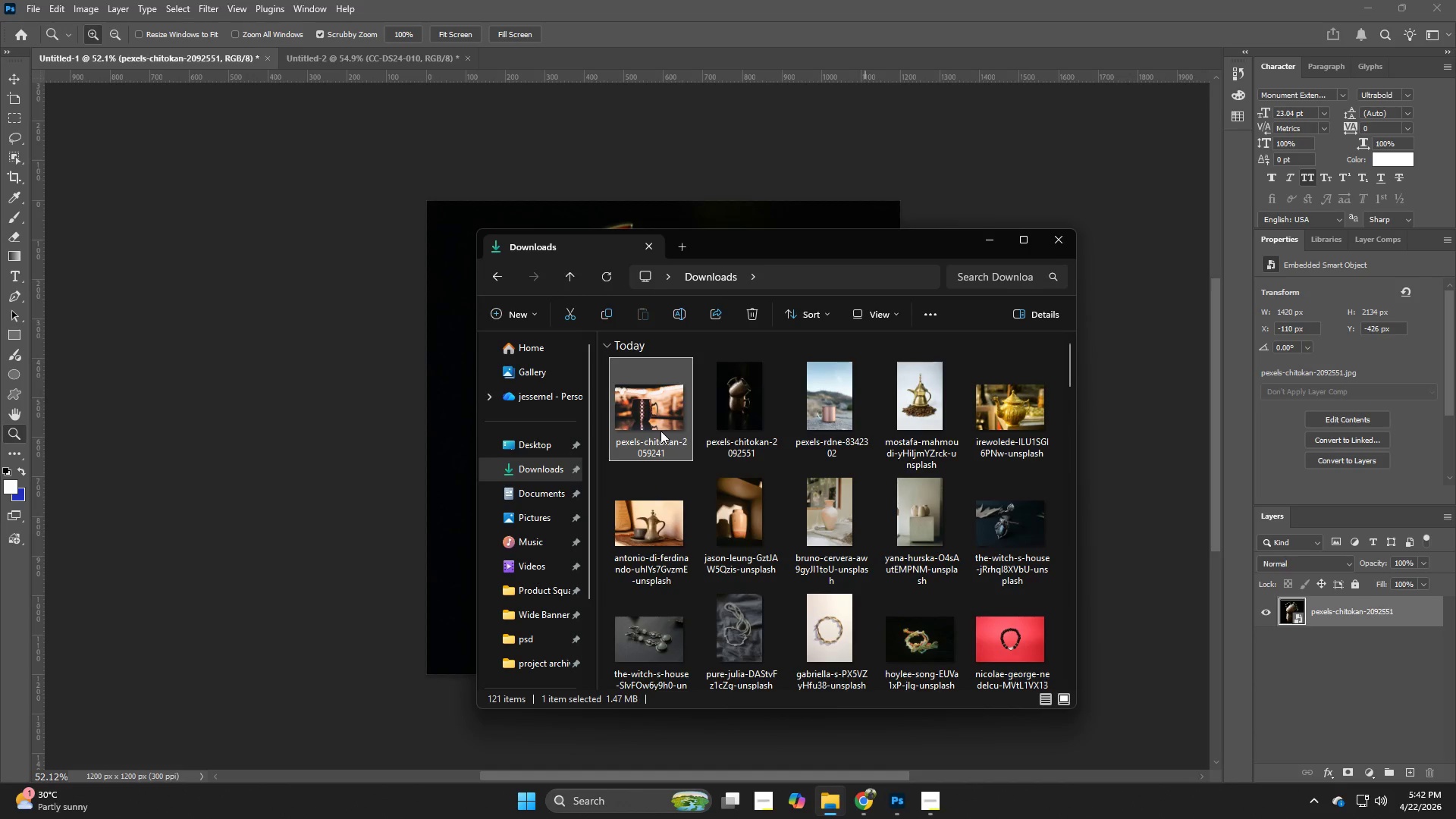 
left_click_drag(start_coordinate=[661, 431], to_coordinate=[370, 463])
 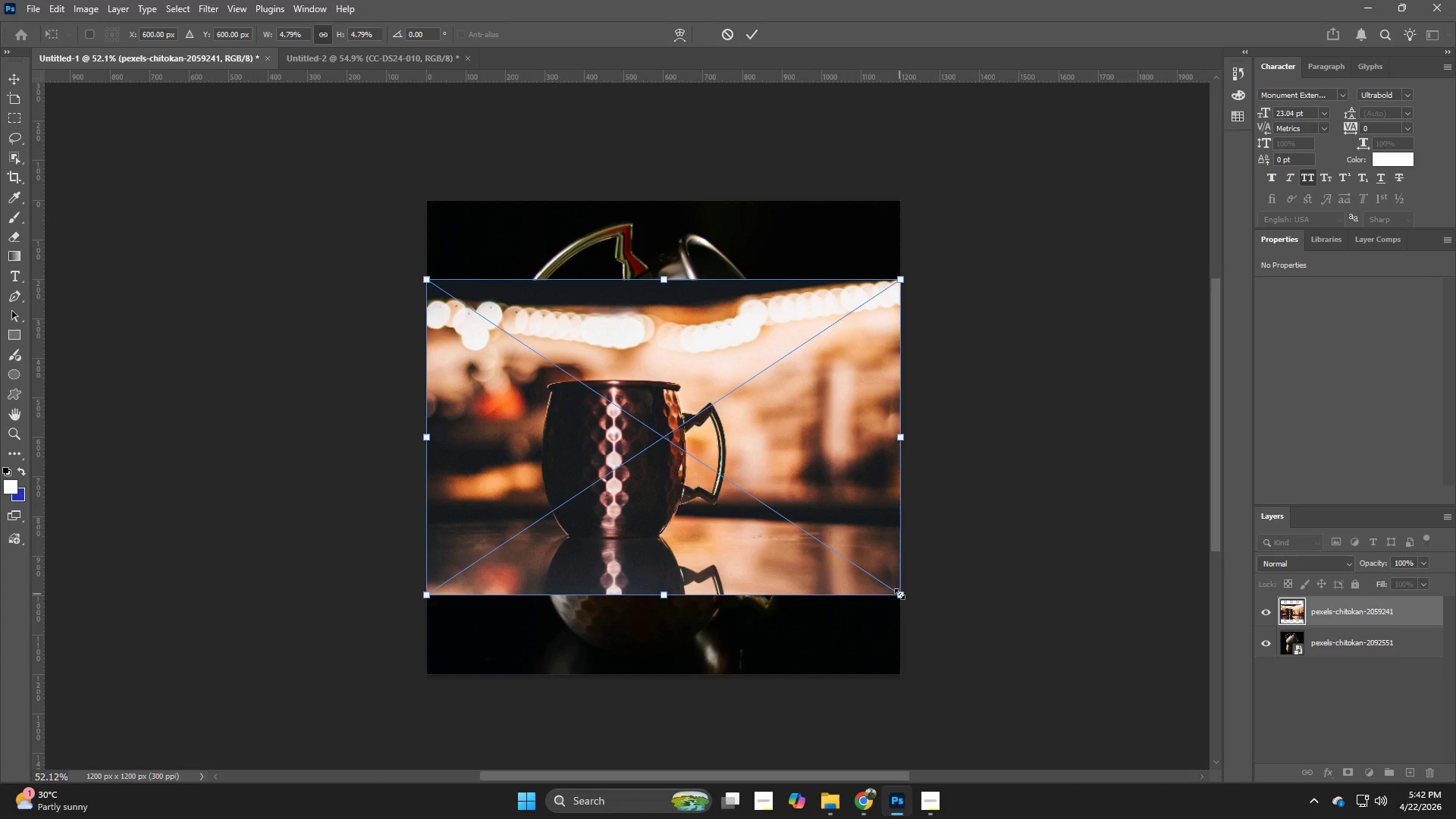 
hold_key(key=AltLeft, duration=1.22)
left_click_drag(start_coordinate=[897, 594], to_coordinate=[1098, 603])
 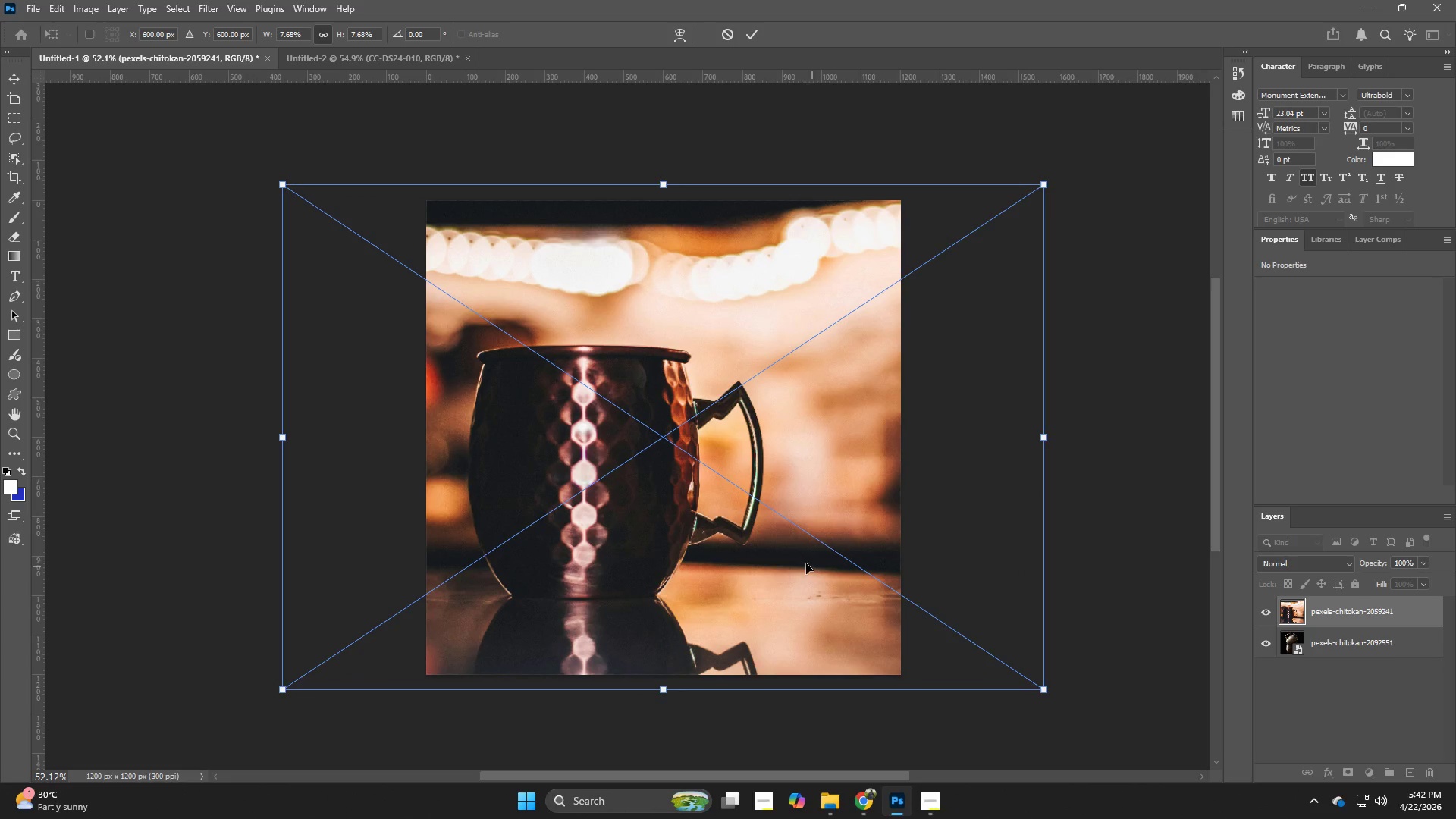 
left_click_drag(start_coordinate=[805, 563], to_coordinate=[869, 544])
 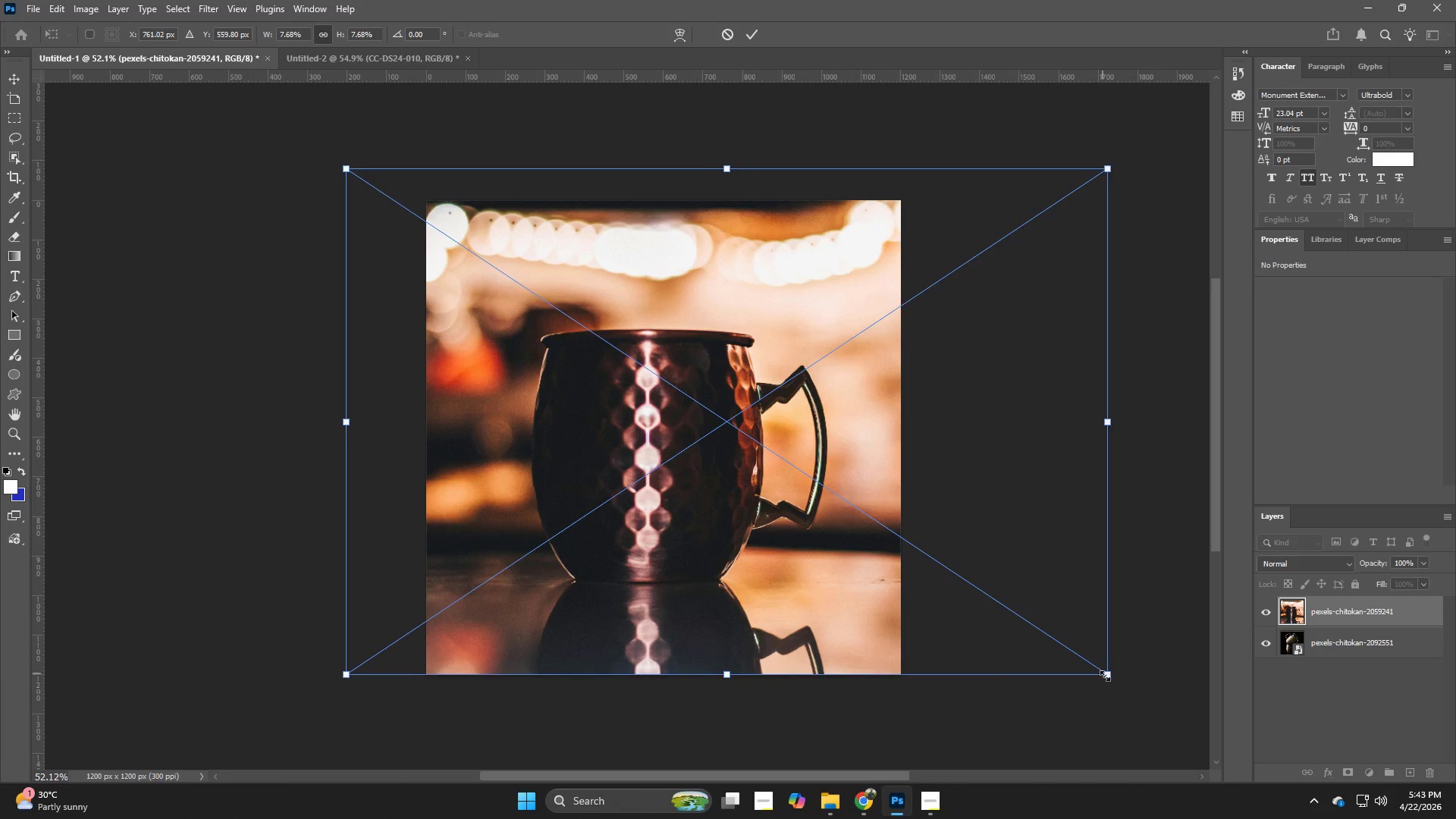 
hold_key(key=AltLeft, duration=0.72)
left_click_drag(start_coordinate=[1105, 676], to_coordinate=[1153, 680])
 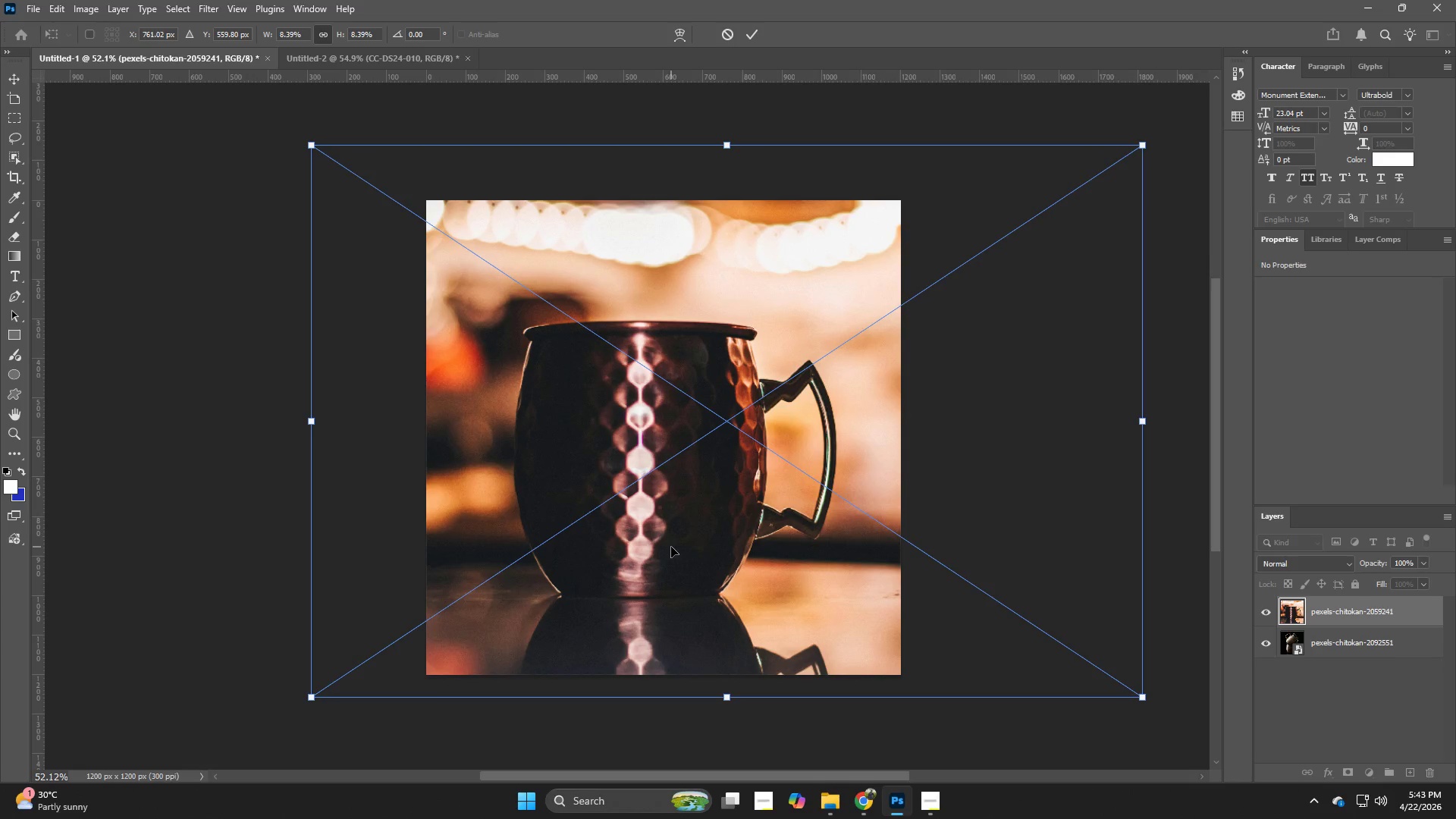 
left_click_drag(start_coordinate=[676, 546], to_coordinate=[682, 532])
 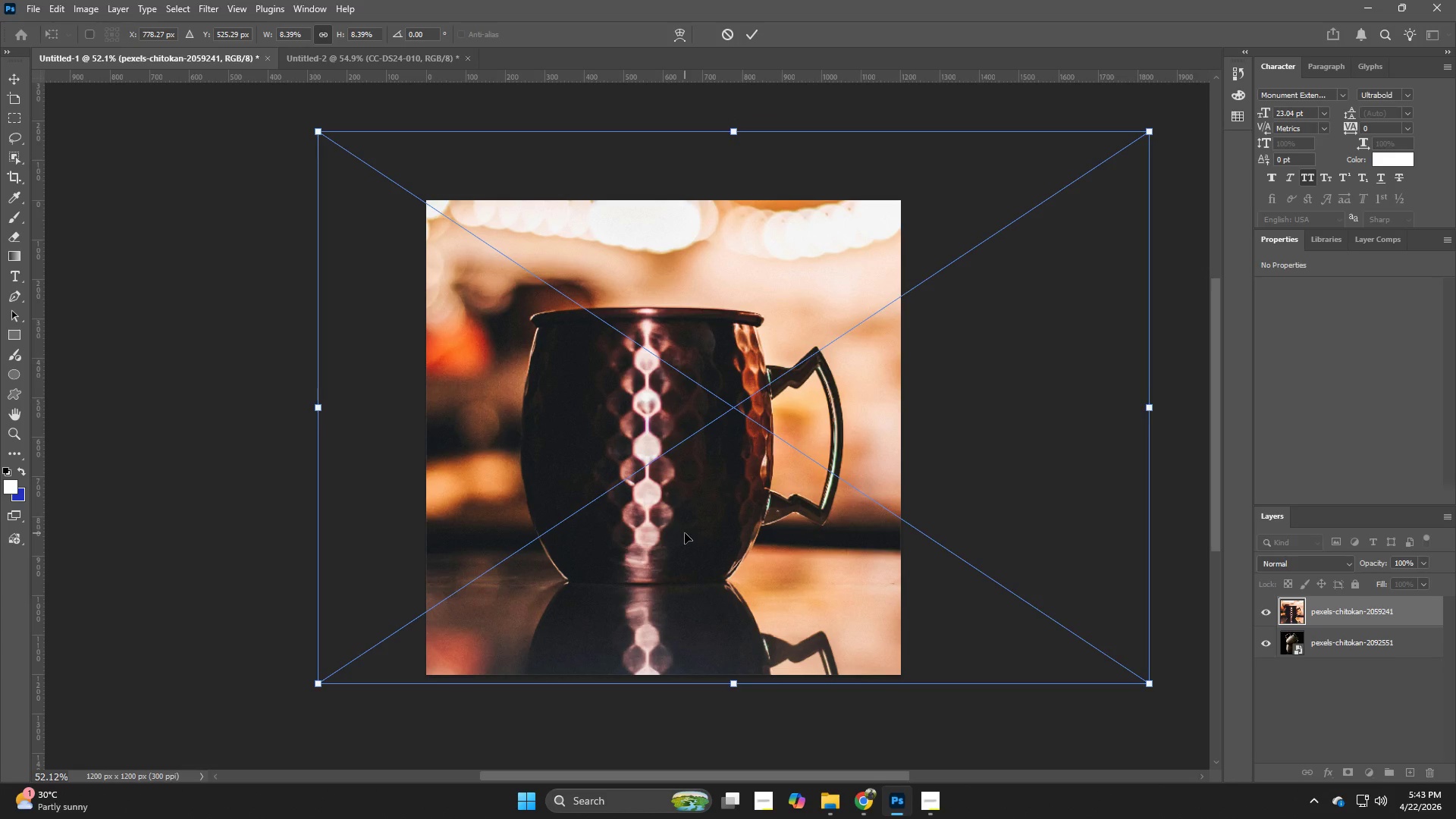 
left_click_drag(start_coordinate=[685, 533], to_coordinate=[692, 523])
 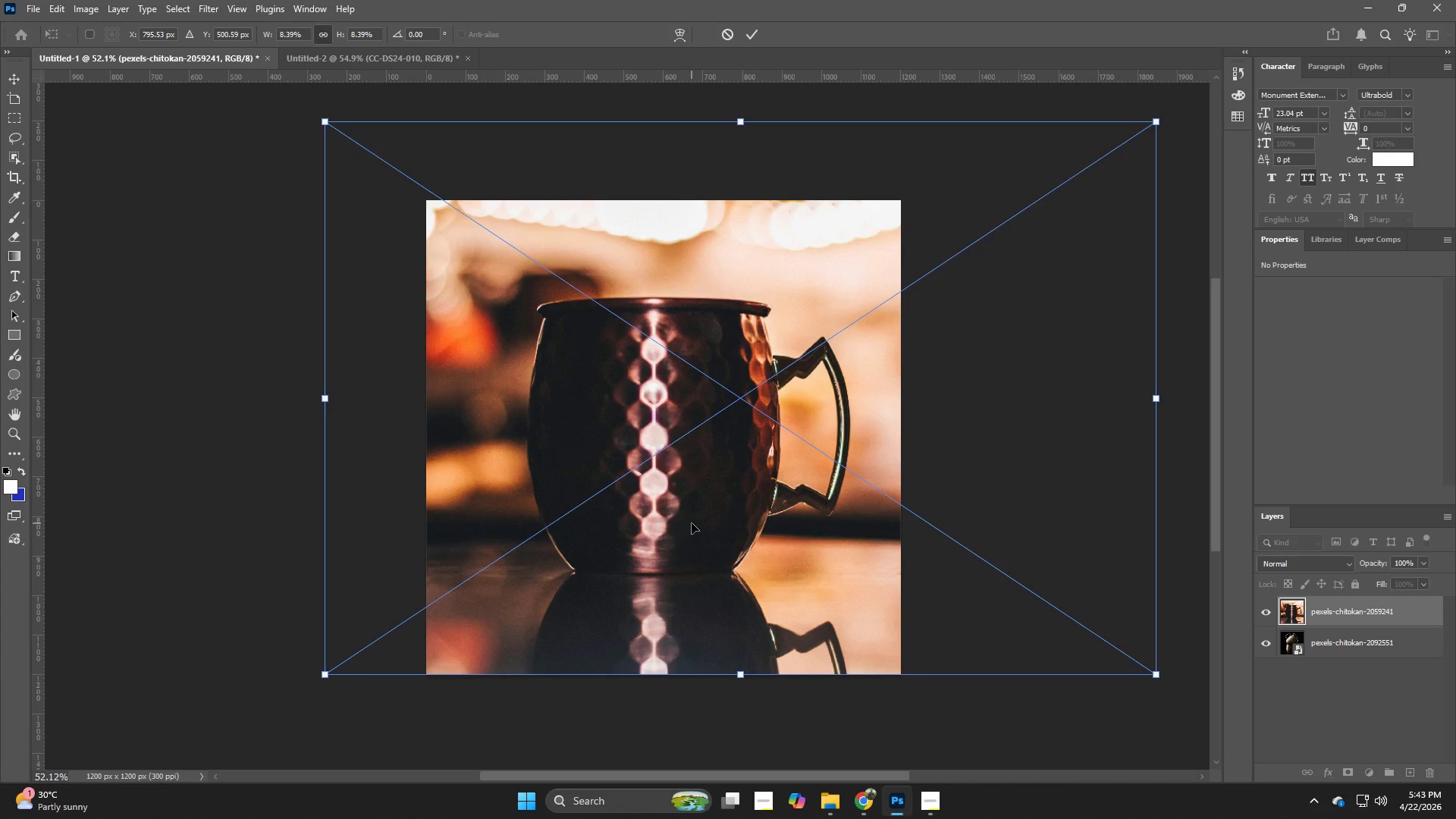 
left_click_drag(start_coordinate=[692, 523], to_coordinate=[689, 535])
 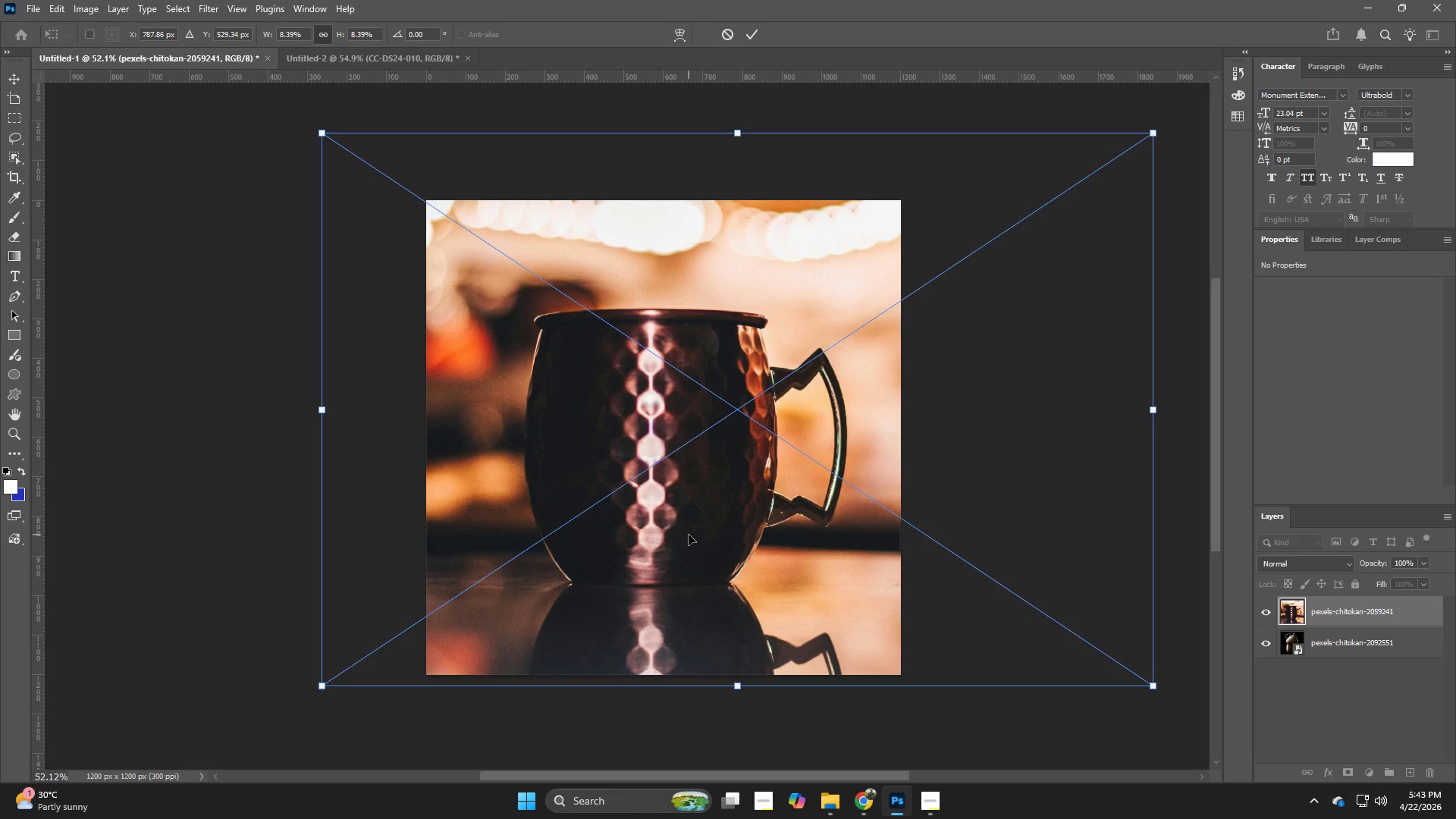 
key(ArrowLeft)
 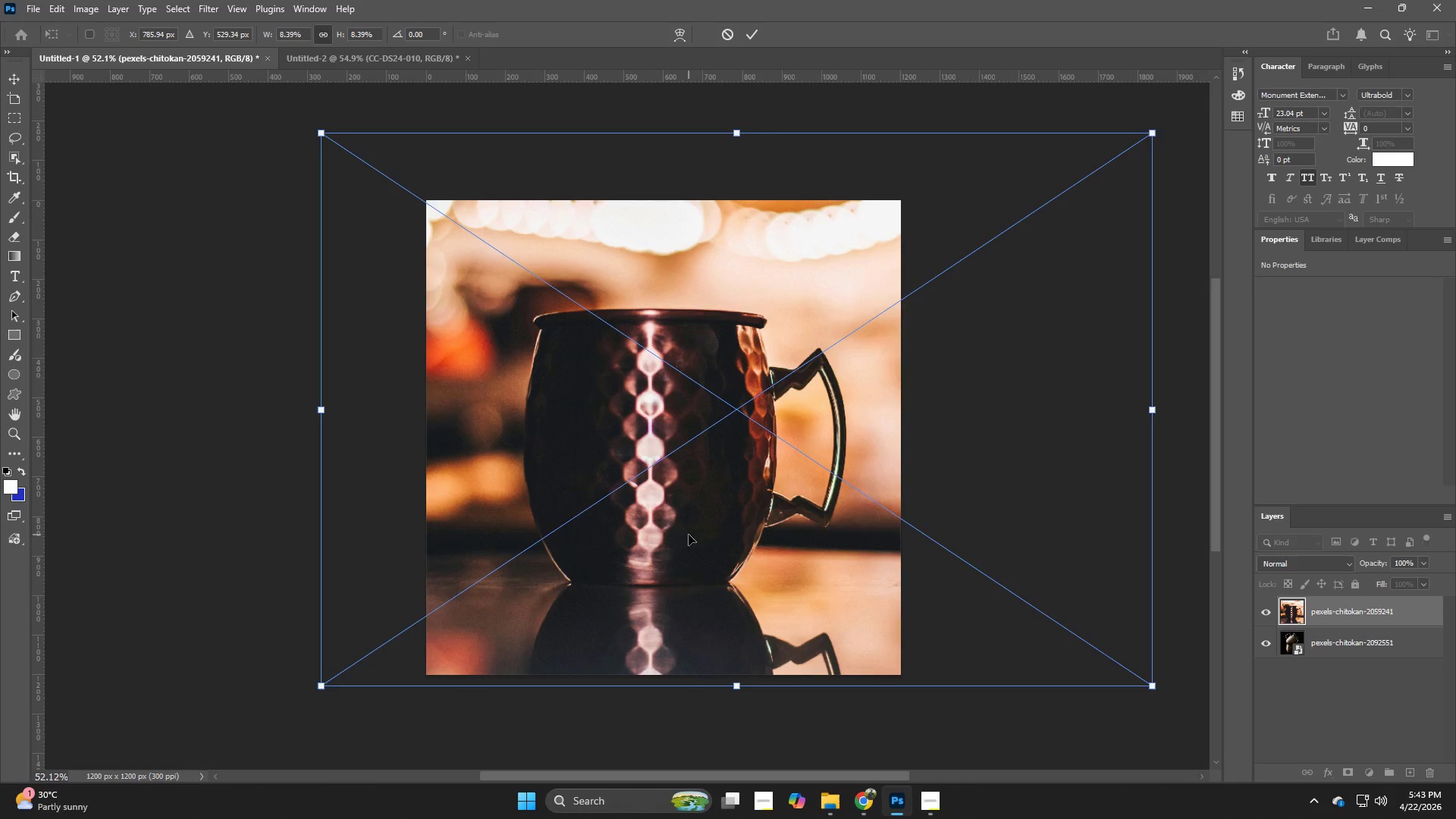 
key(ArrowLeft)
 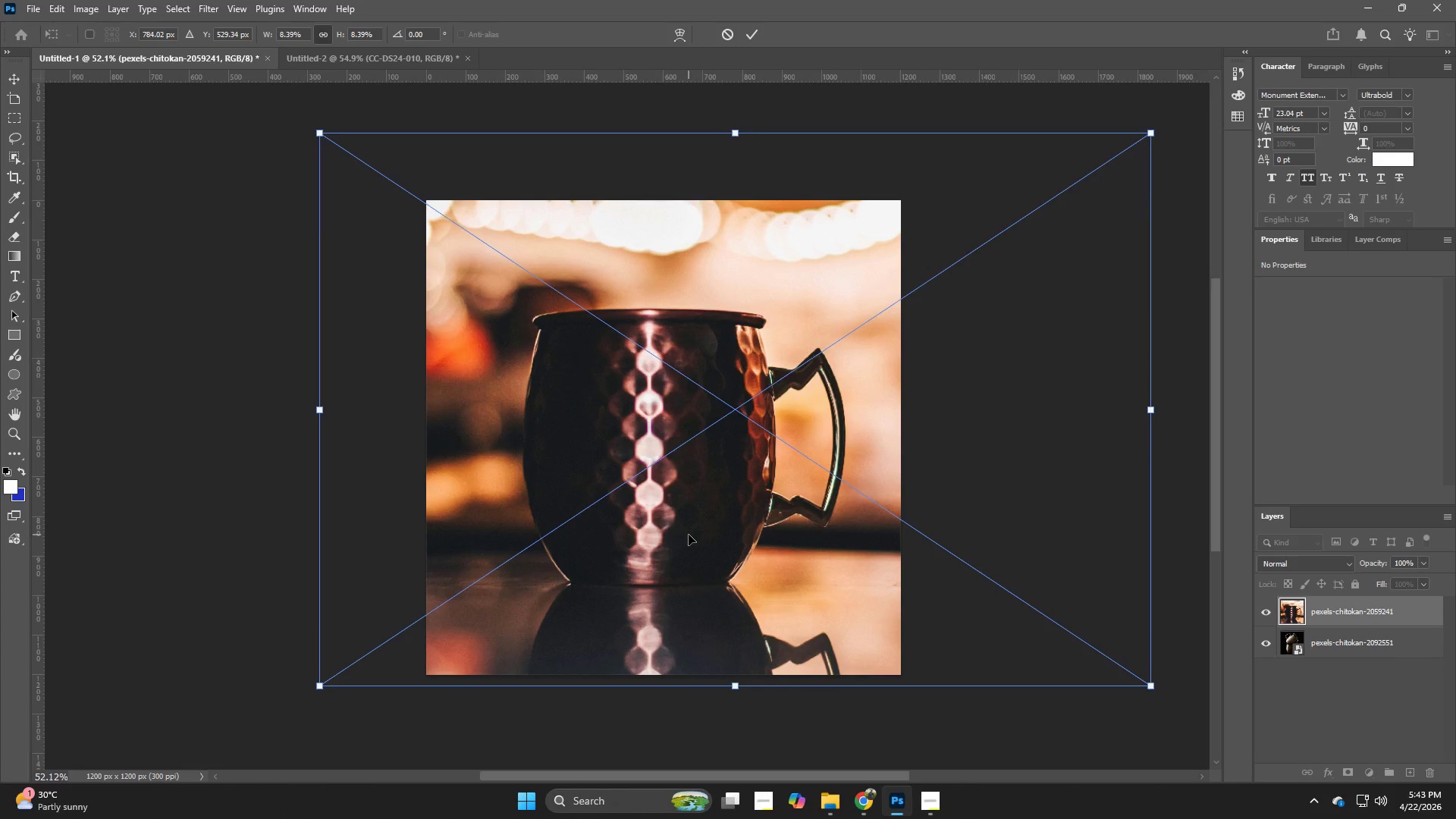 
key(ArrowLeft)
 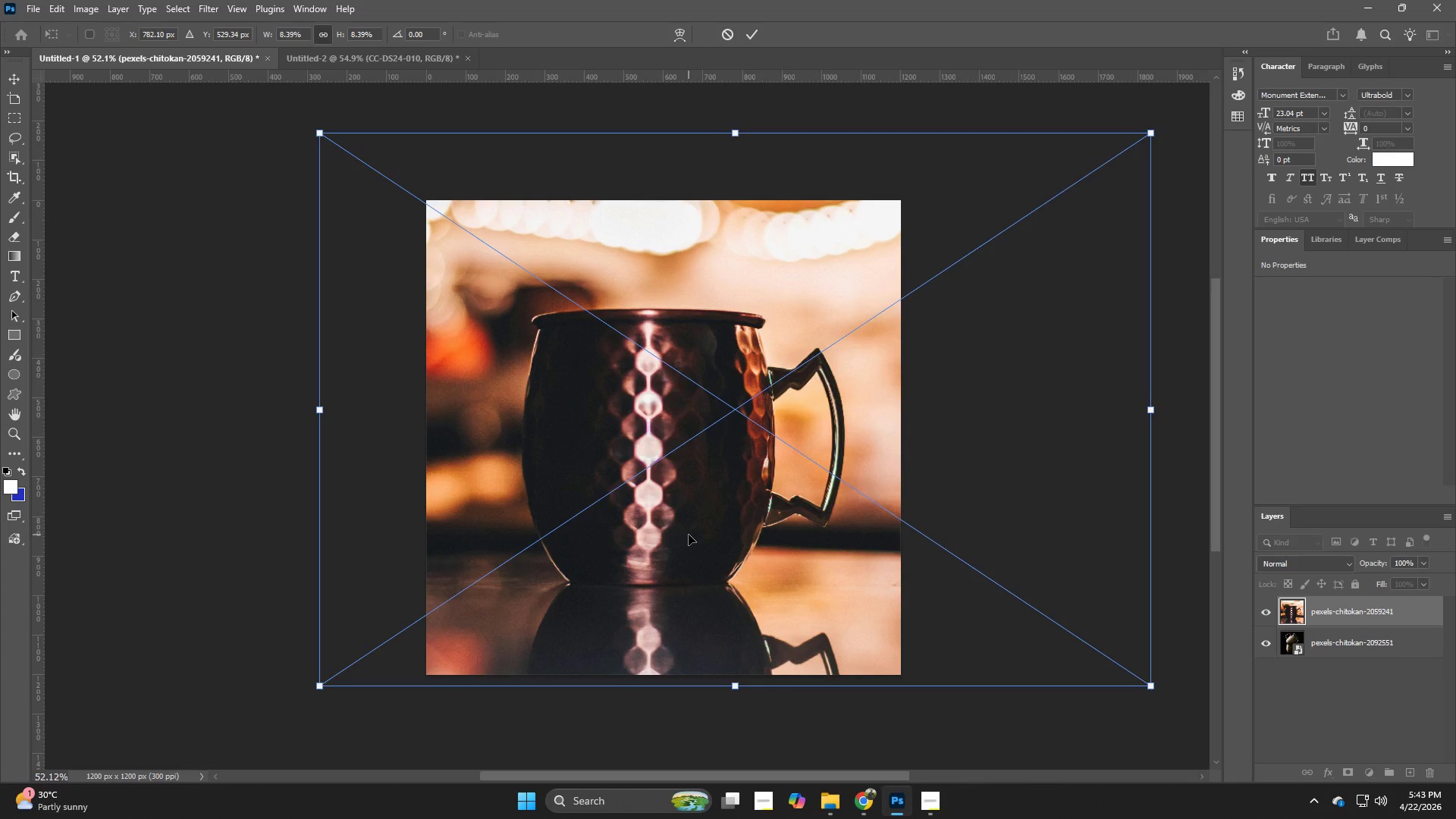 
key(NumpadEnter)
 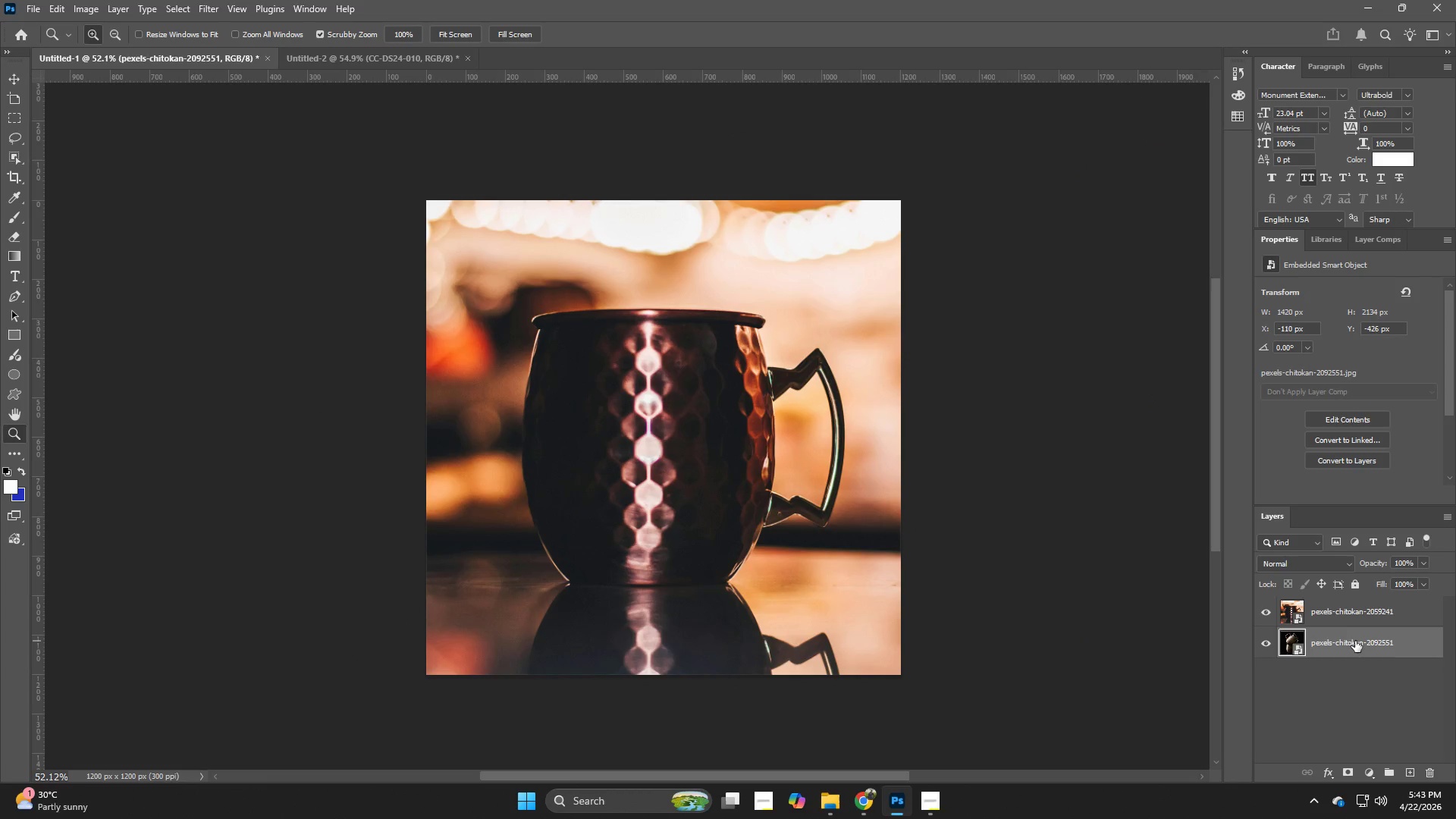 
key(Backspace)
 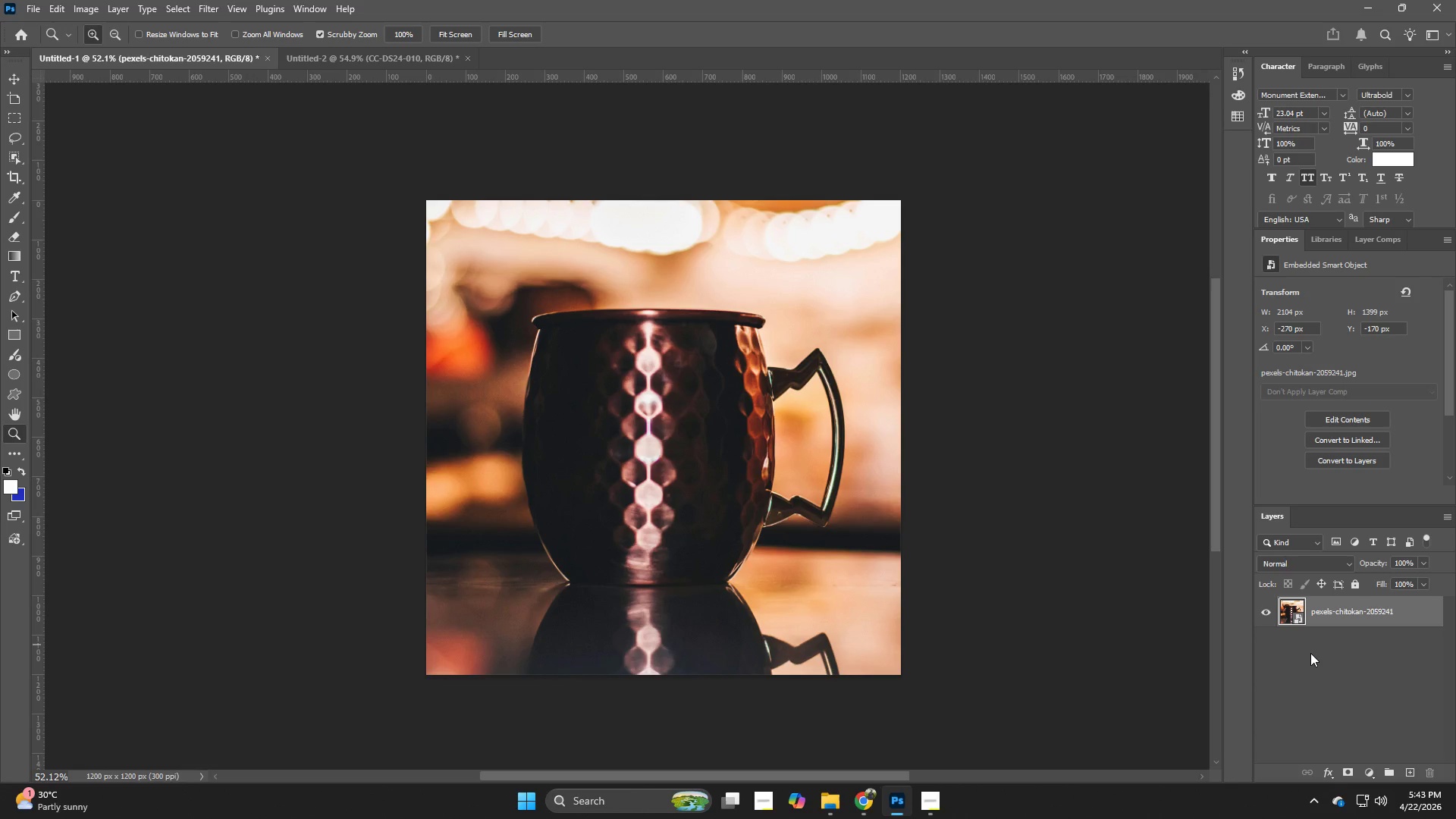 
hold_key(key=ControlLeft, duration=1.11)
 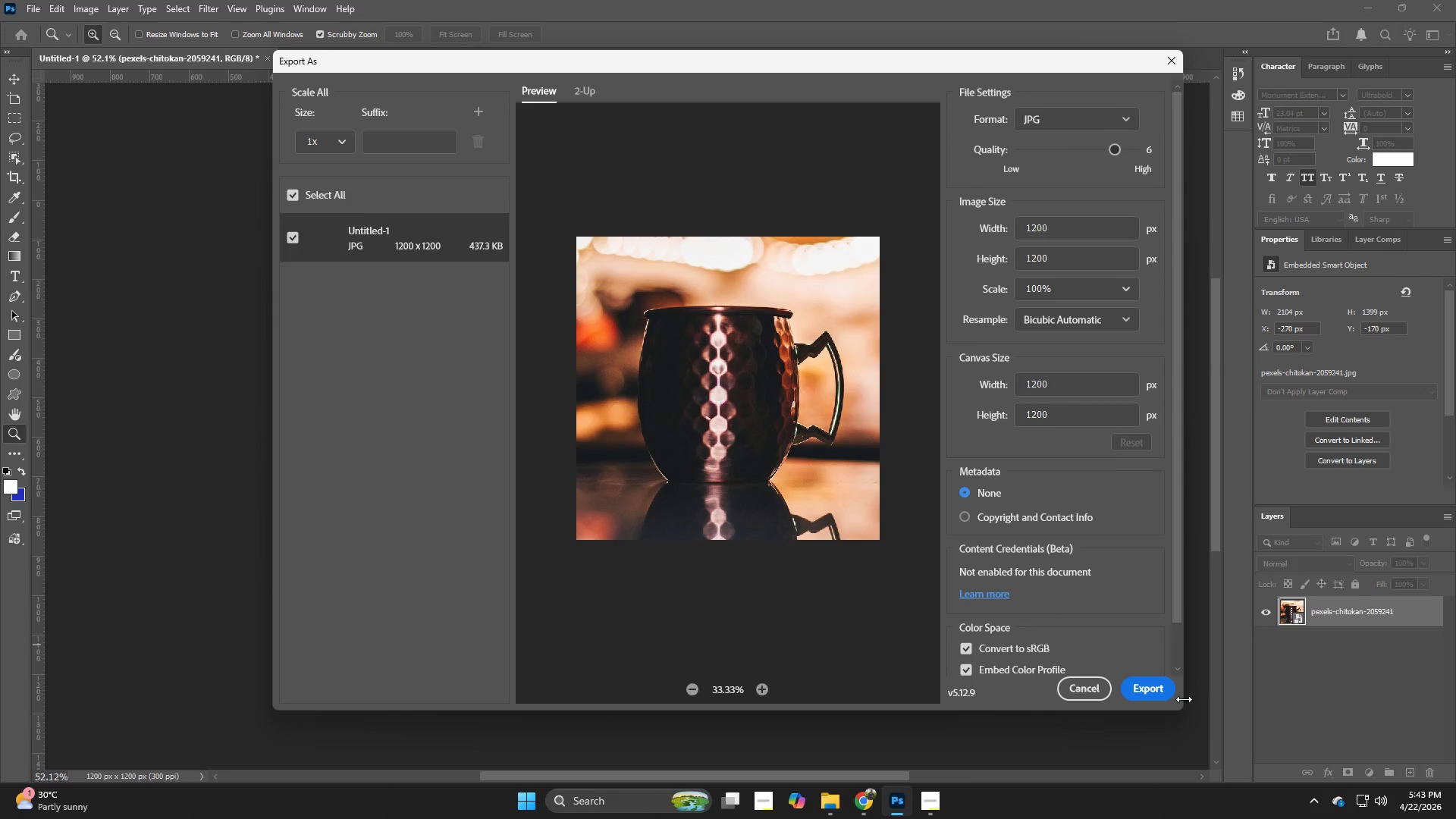 
hold_key(key=ShiftLeft, duration=0.91)
 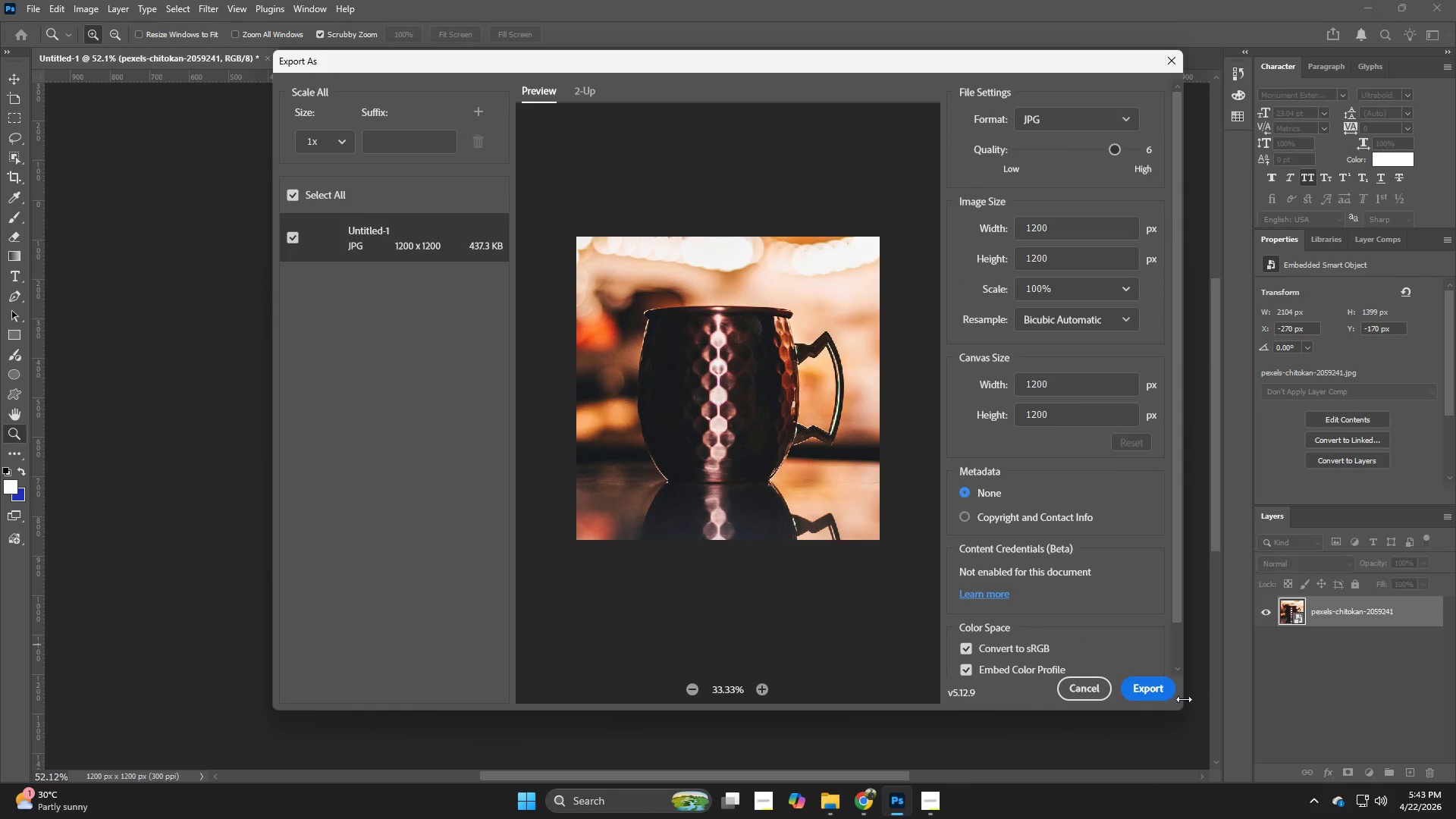 
hold_key(key=AltLeft, duration=0.56)
 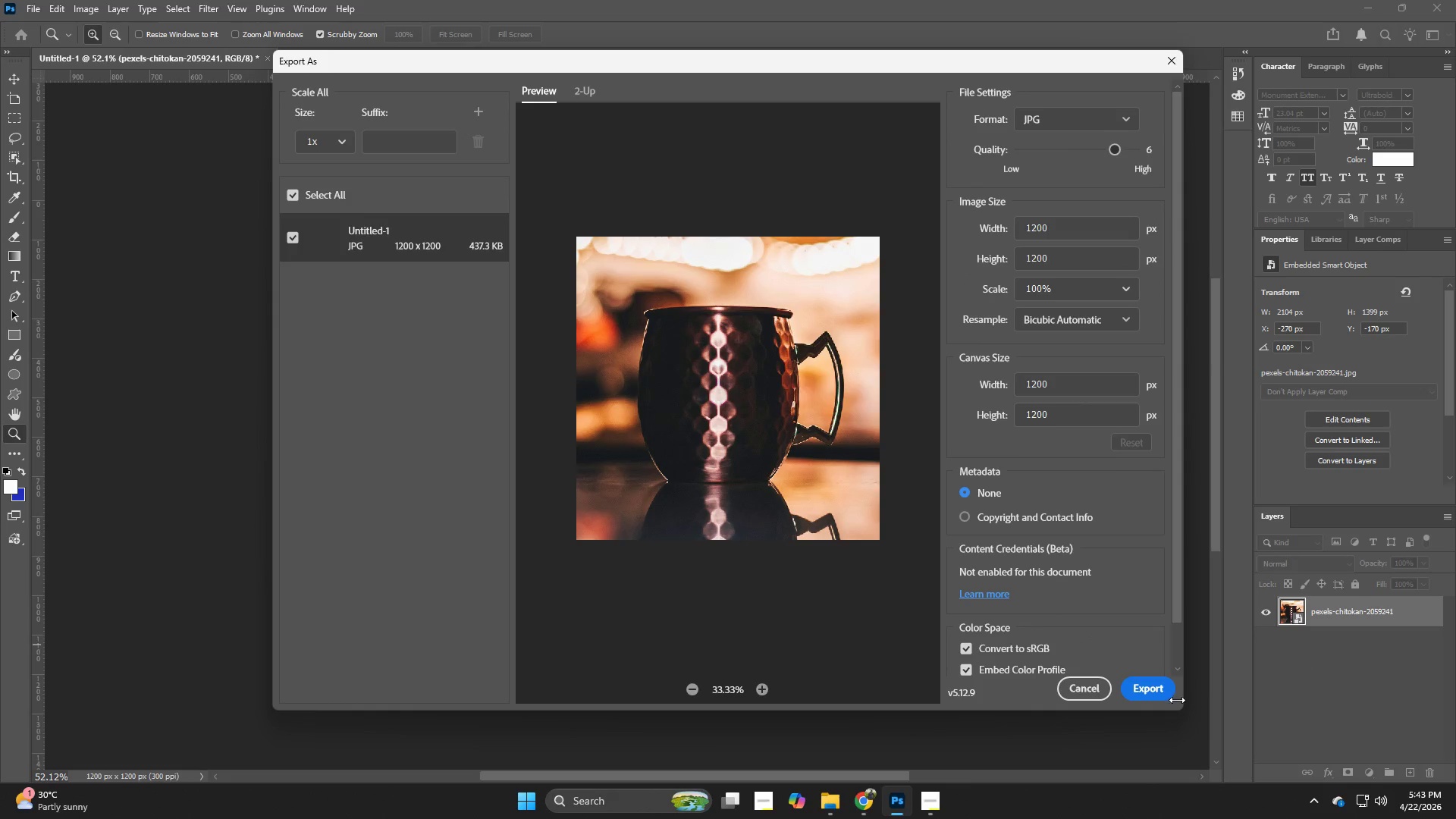 
hold_key(key=W, duration=0.39)
 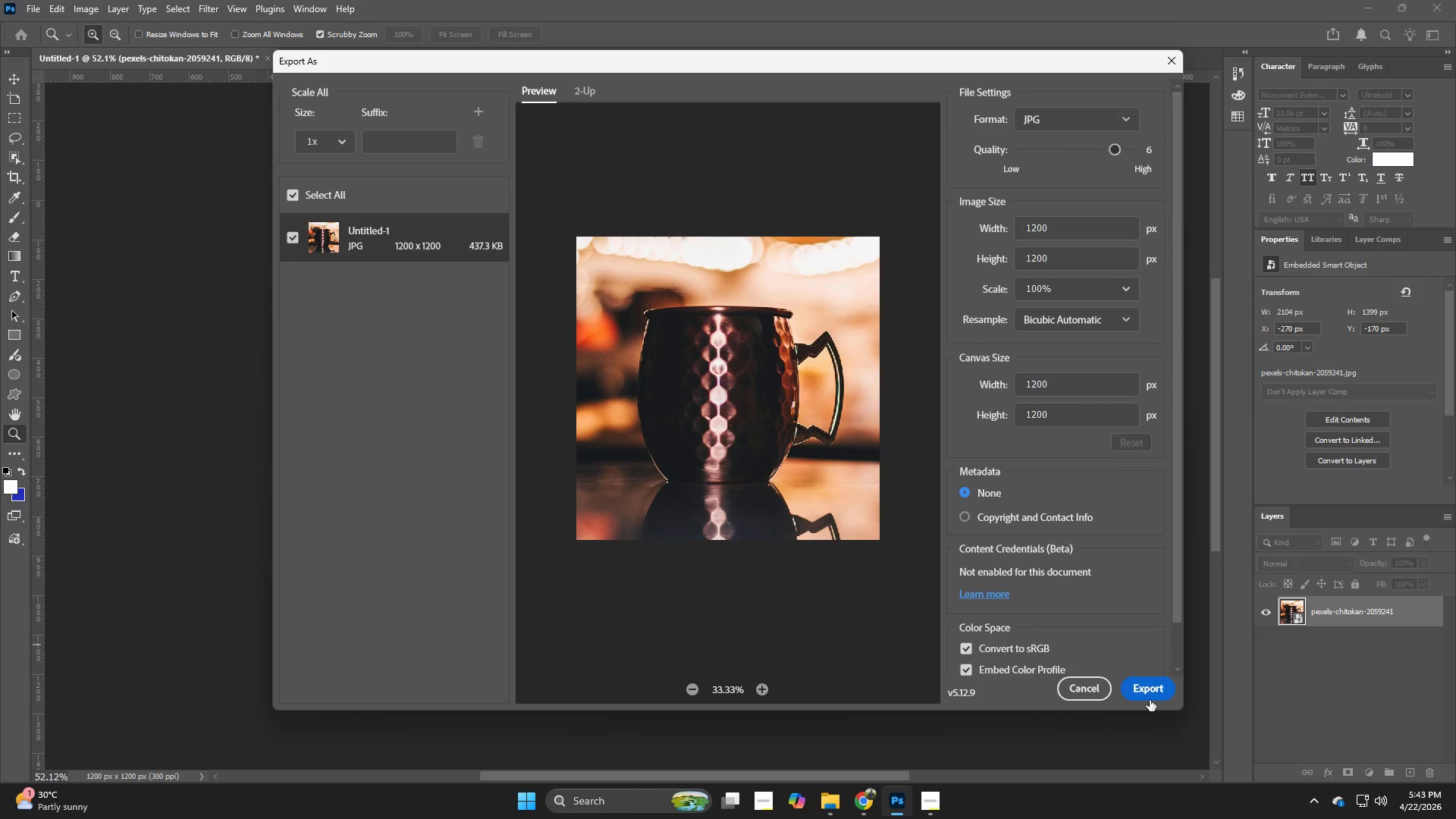 
left_click([1150, 700])
 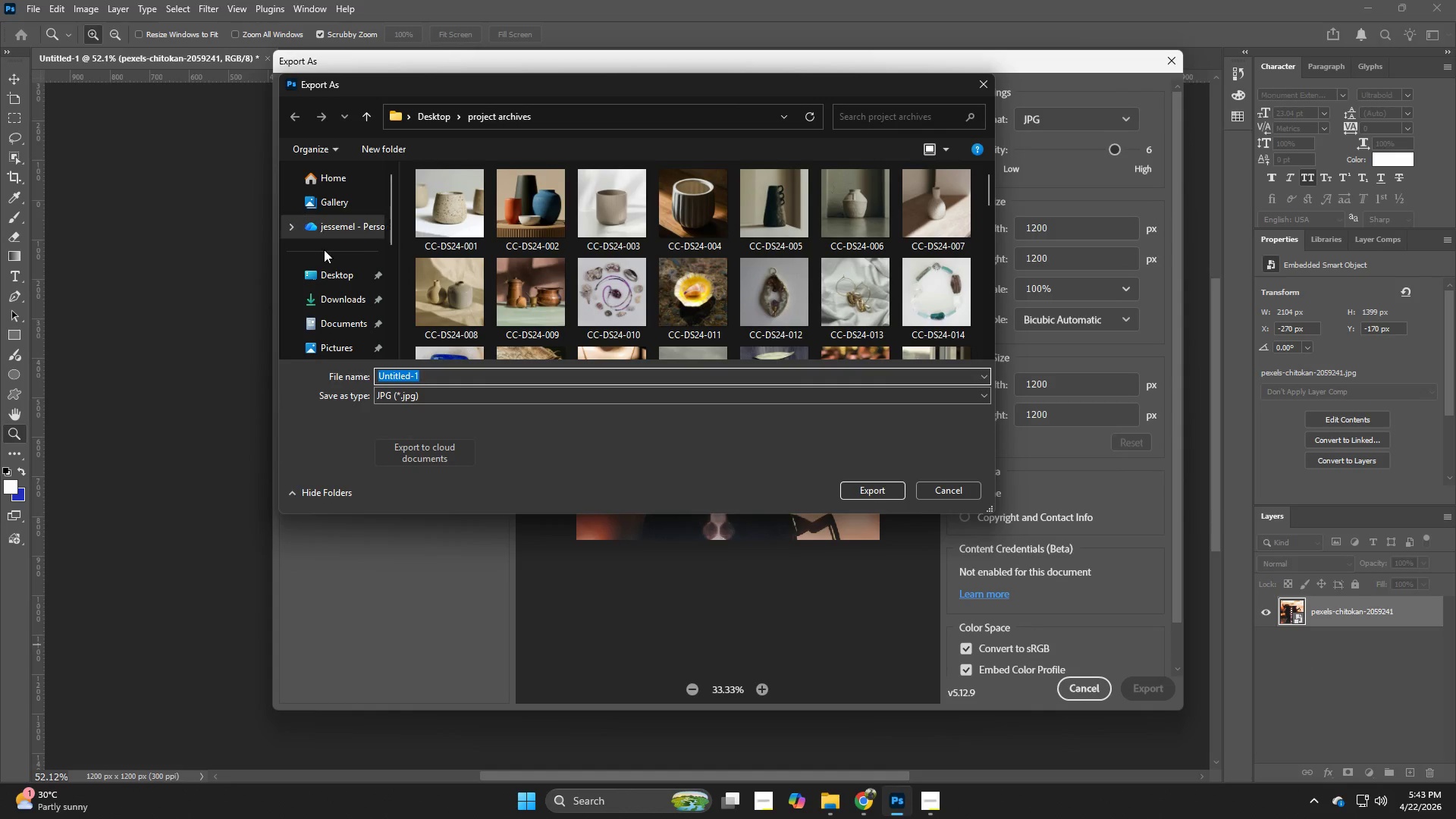 
left_click([331, 271])
 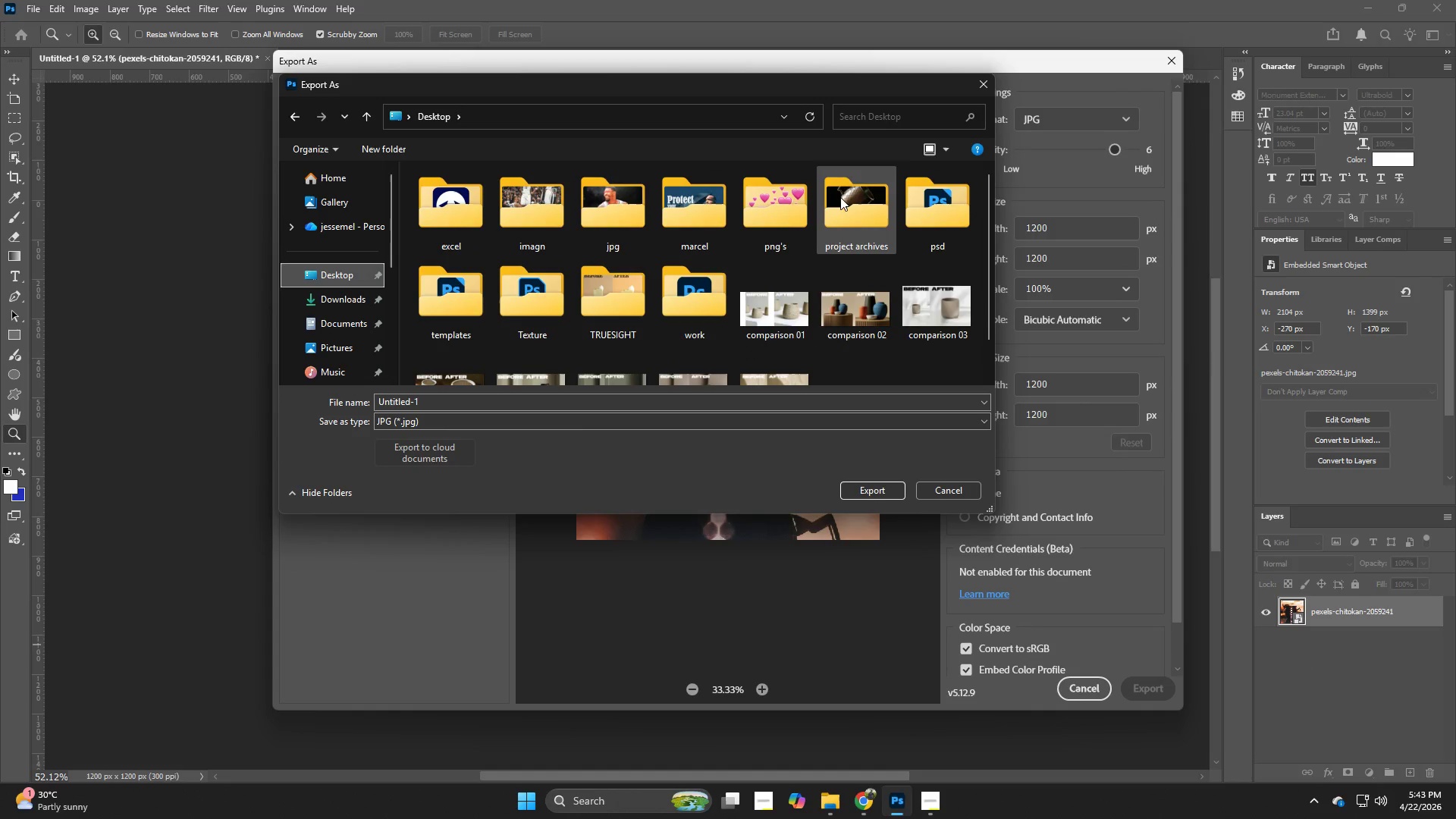 
left_click([845, 199])